 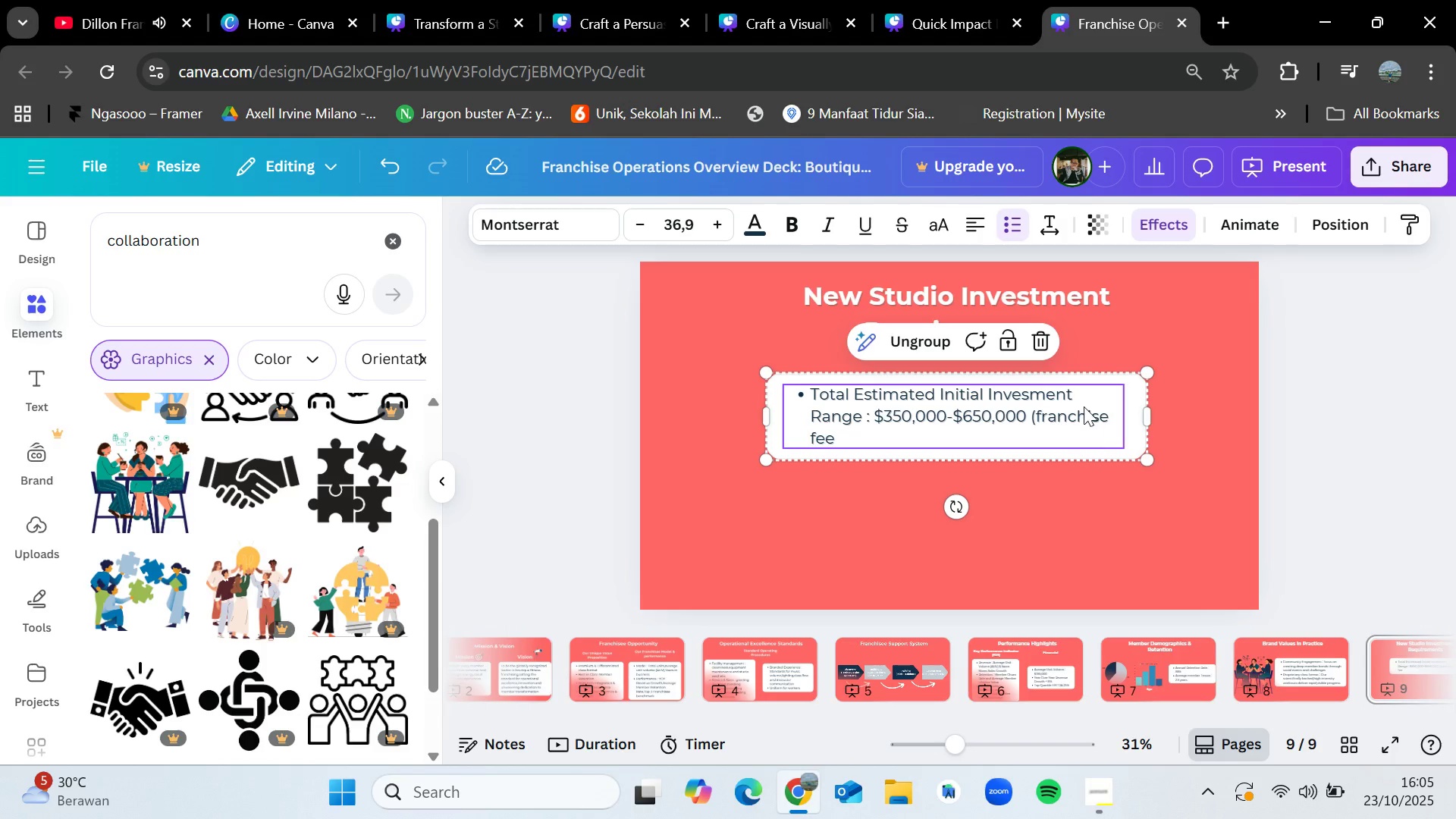 
left_click([1005, 665])
 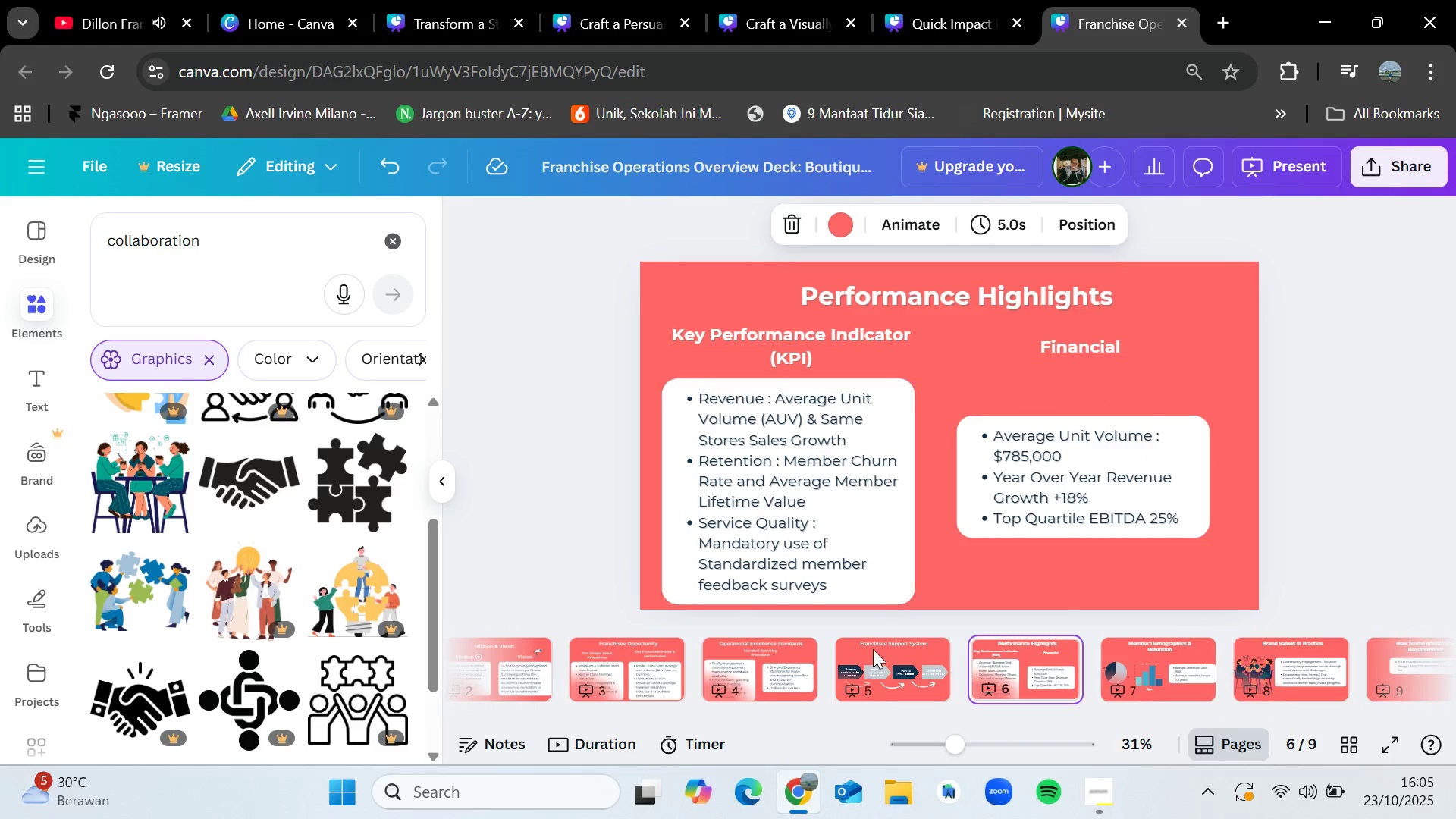 
left_click([770, 664])
 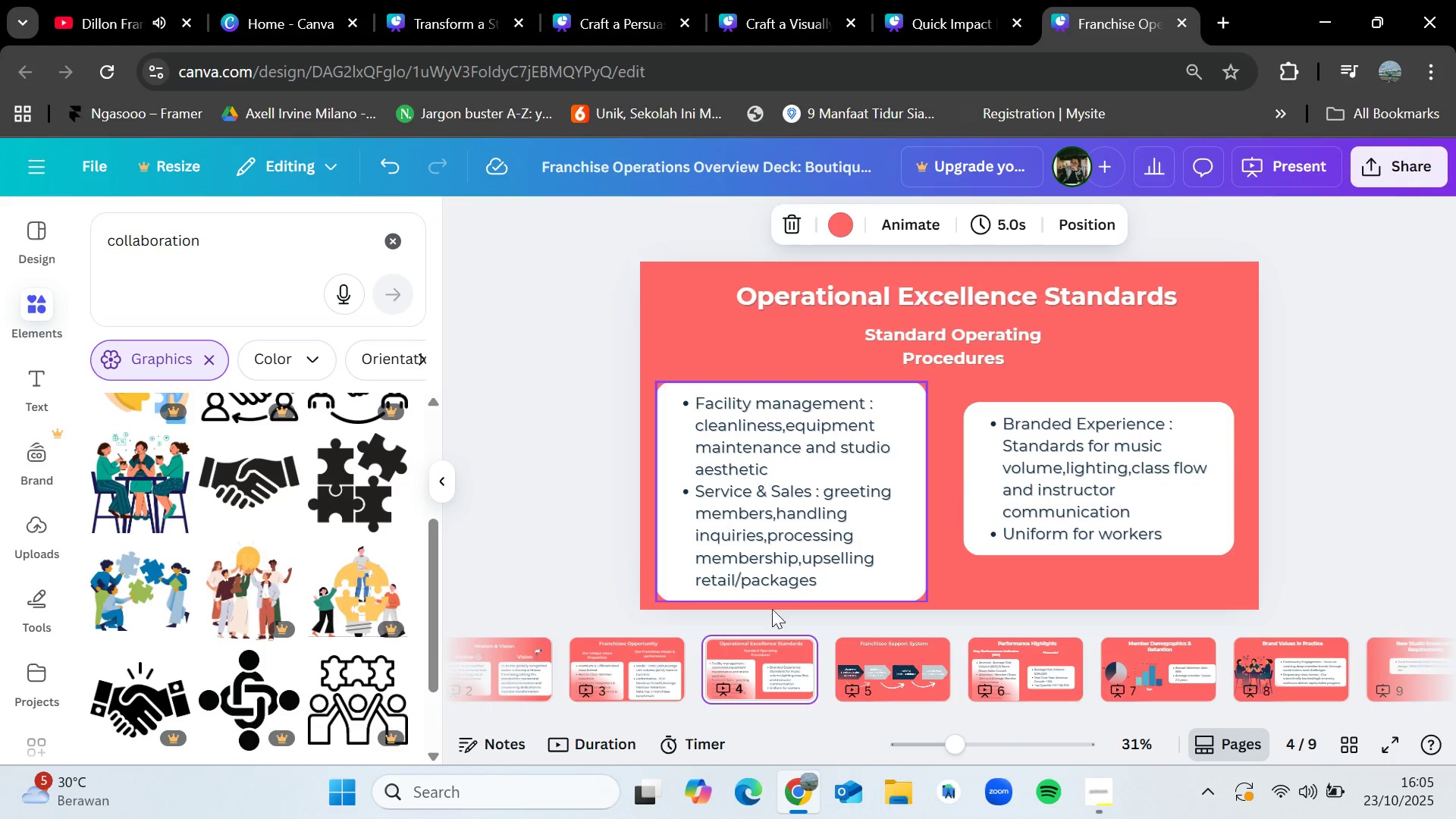 
left_click([644, 655])
 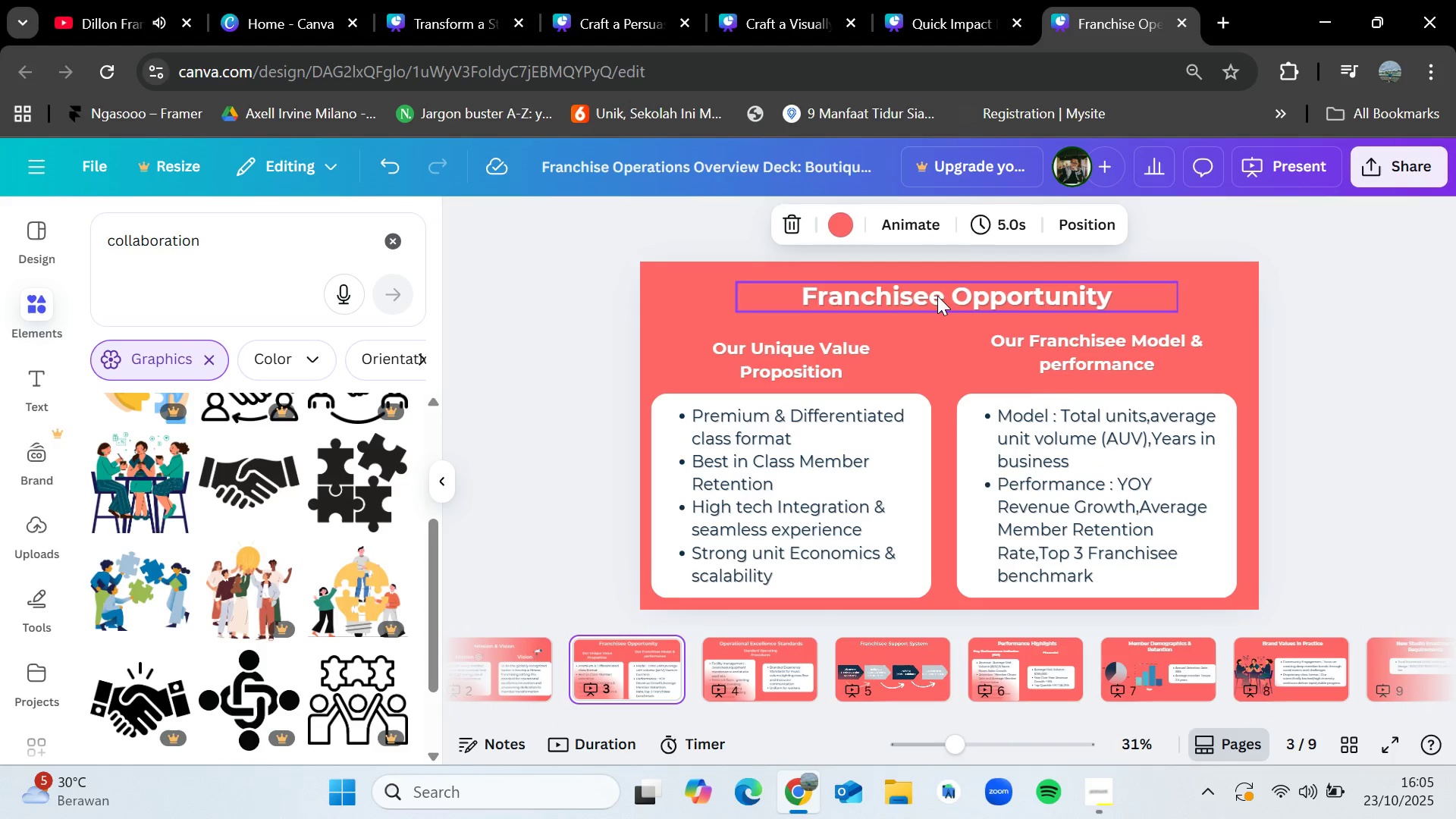 
double_click([940, 294])
 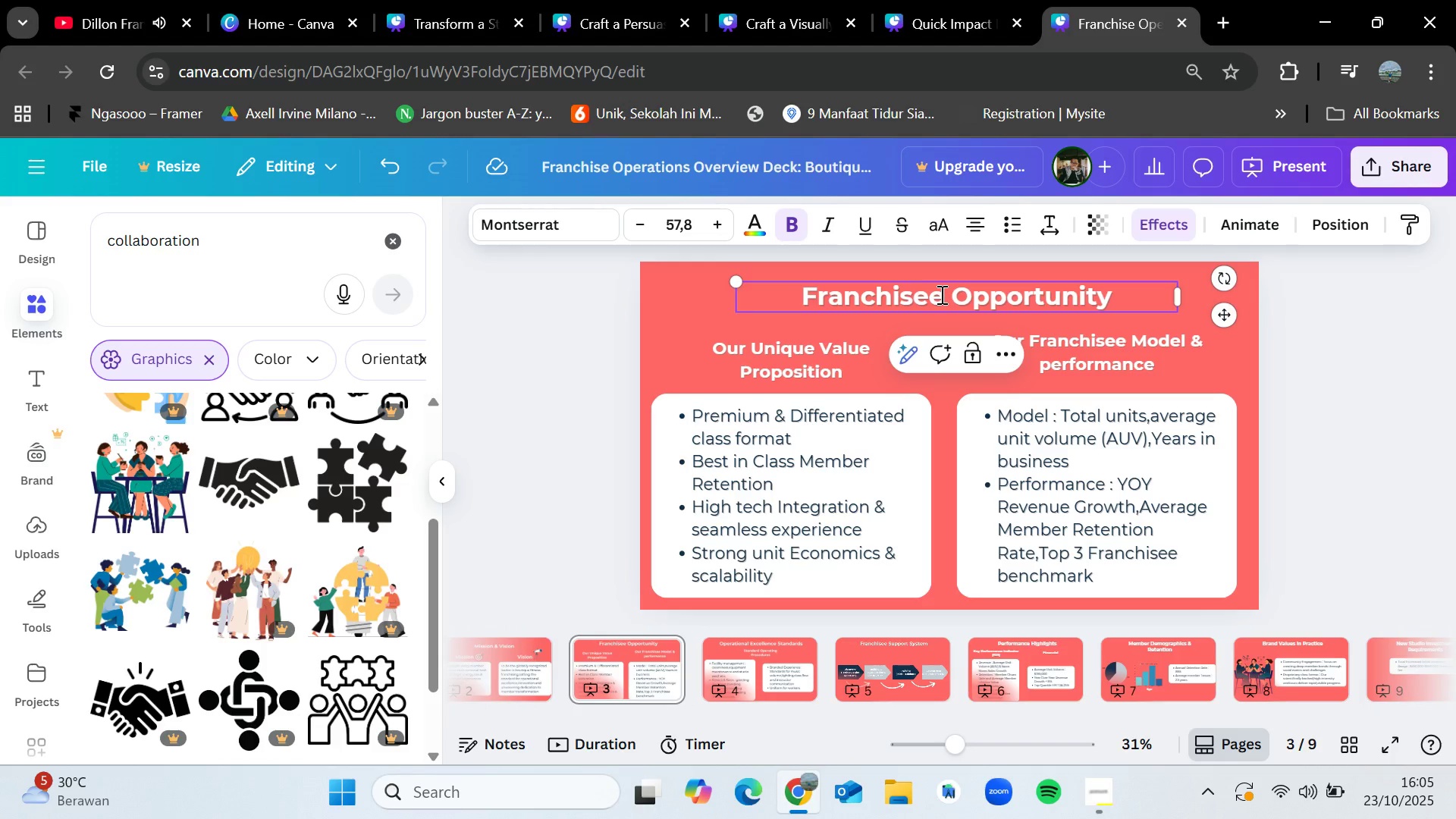 
key(Backspace)
 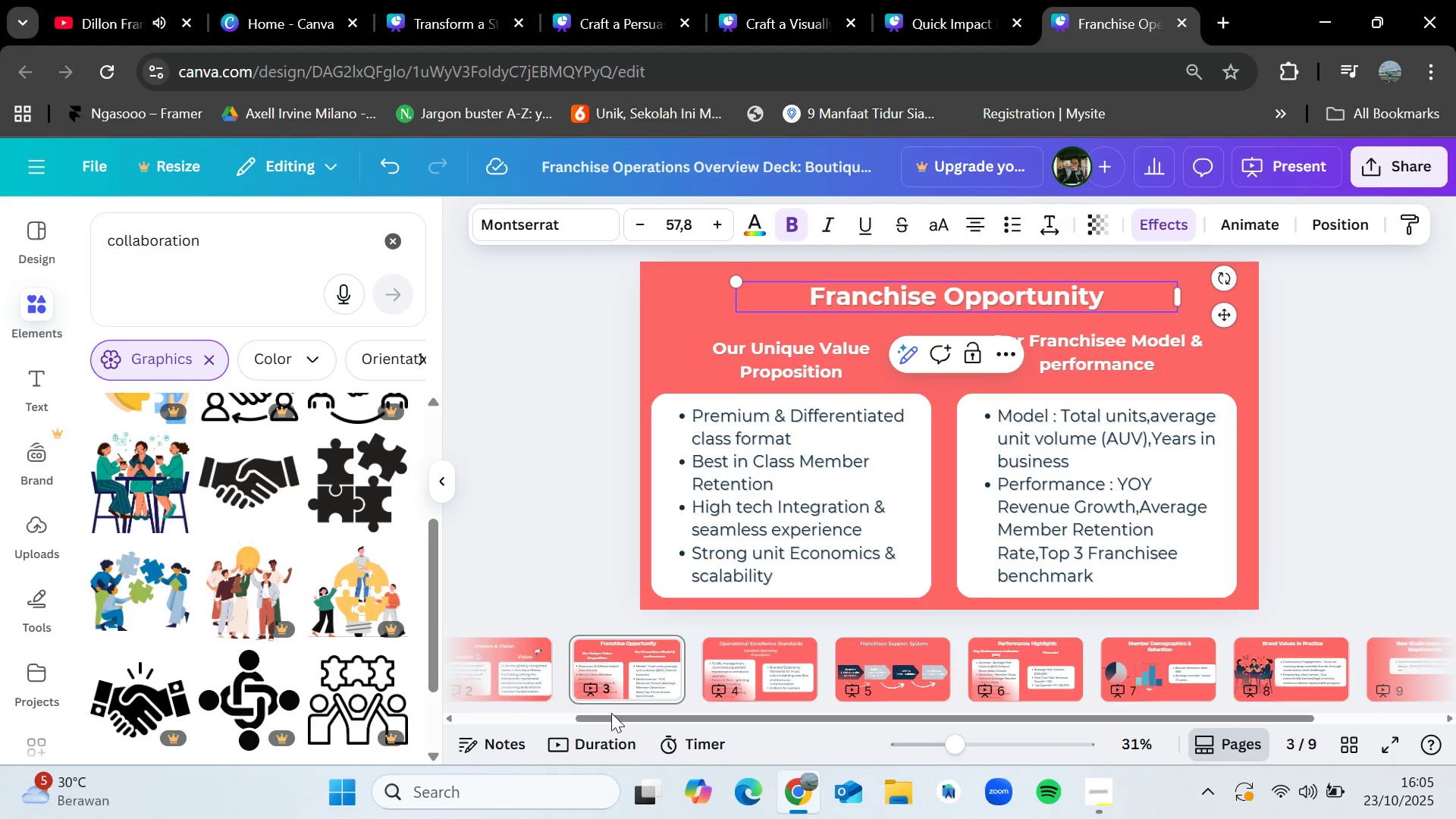 
left_click_drag(start_coordinate=[617, 718], to_coordinate=[484, 703])
 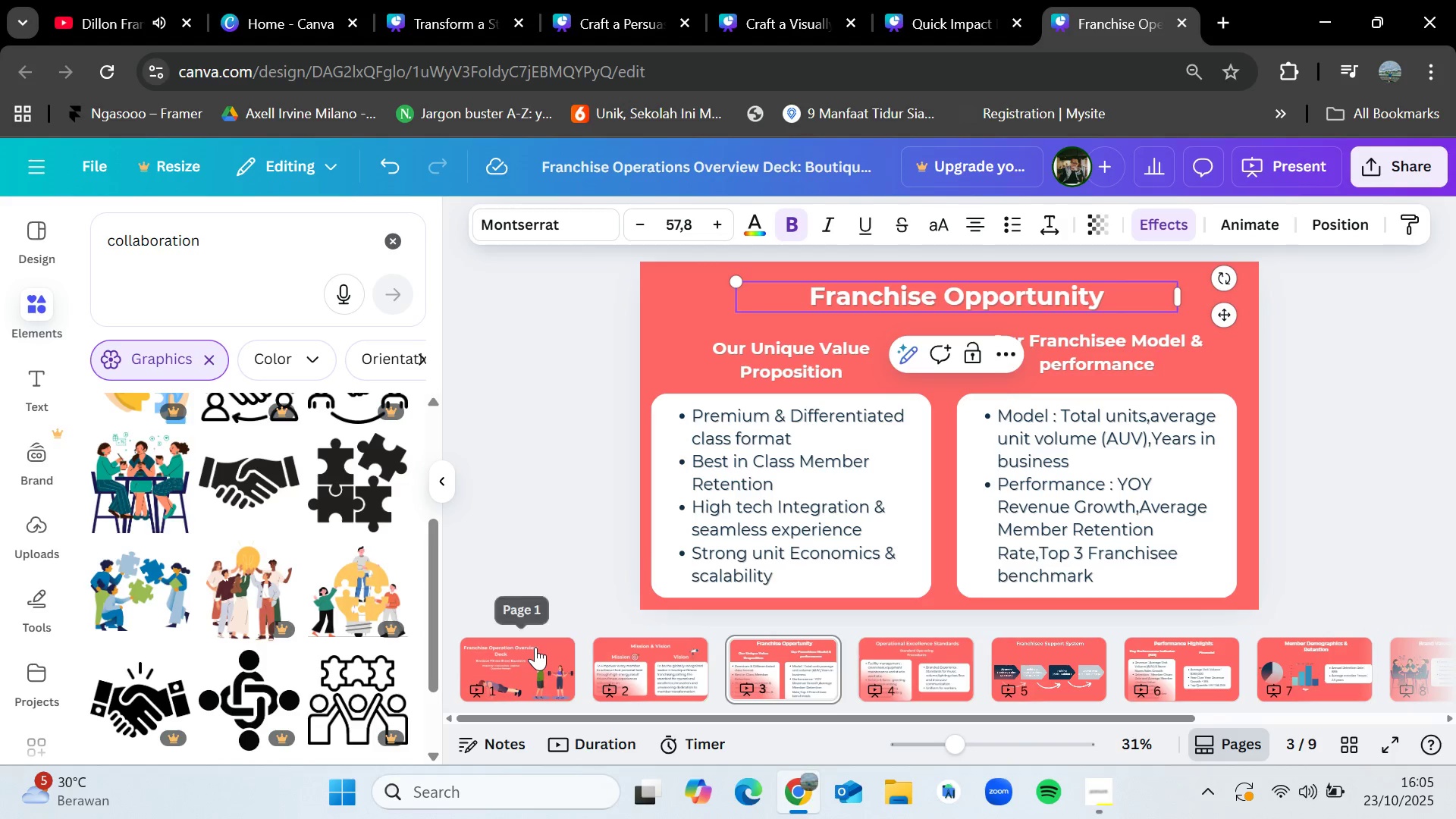 
left_click([535, 647])
 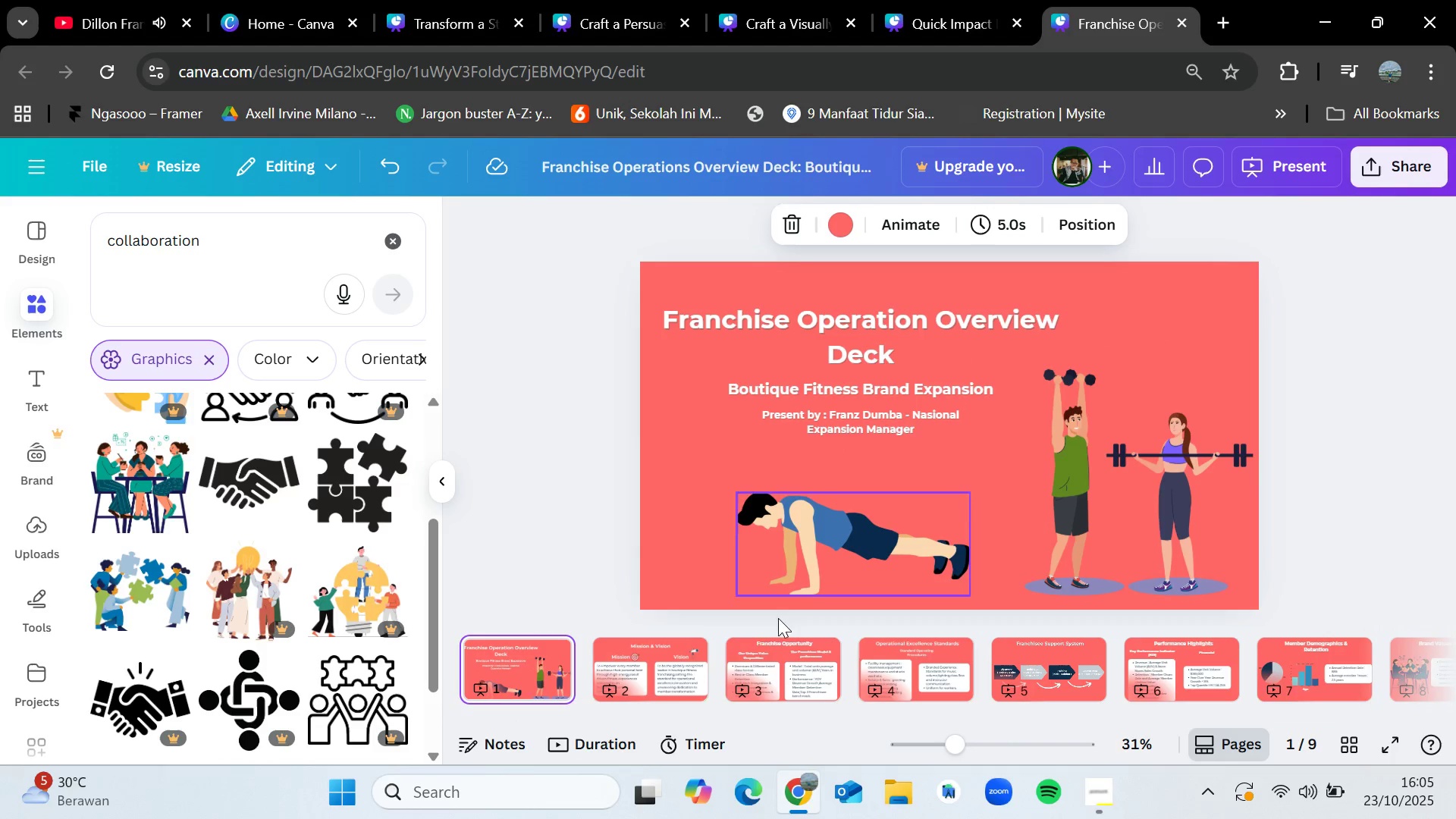 
left_click([654, 669])
 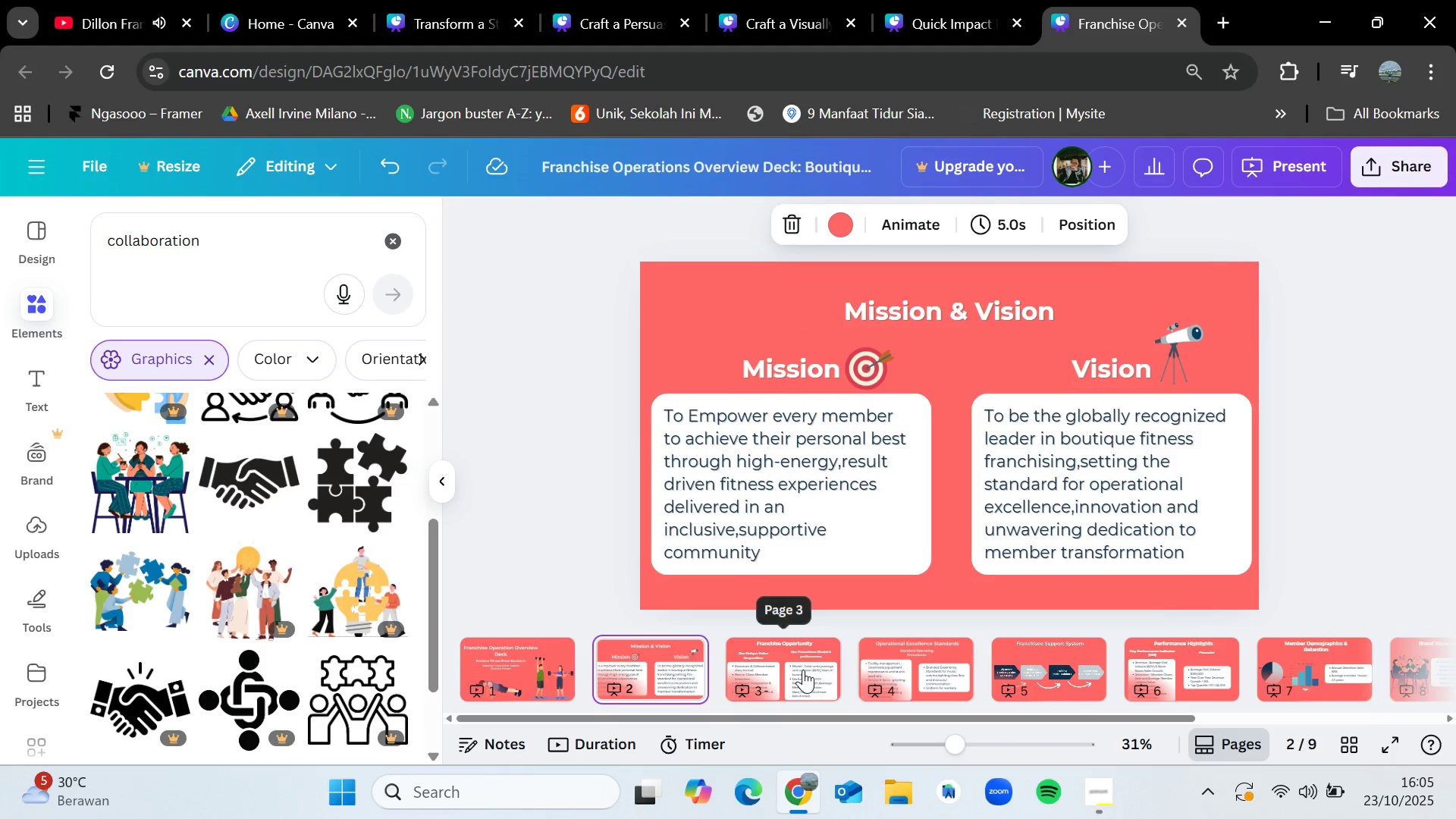 
left_click([799, 679])
 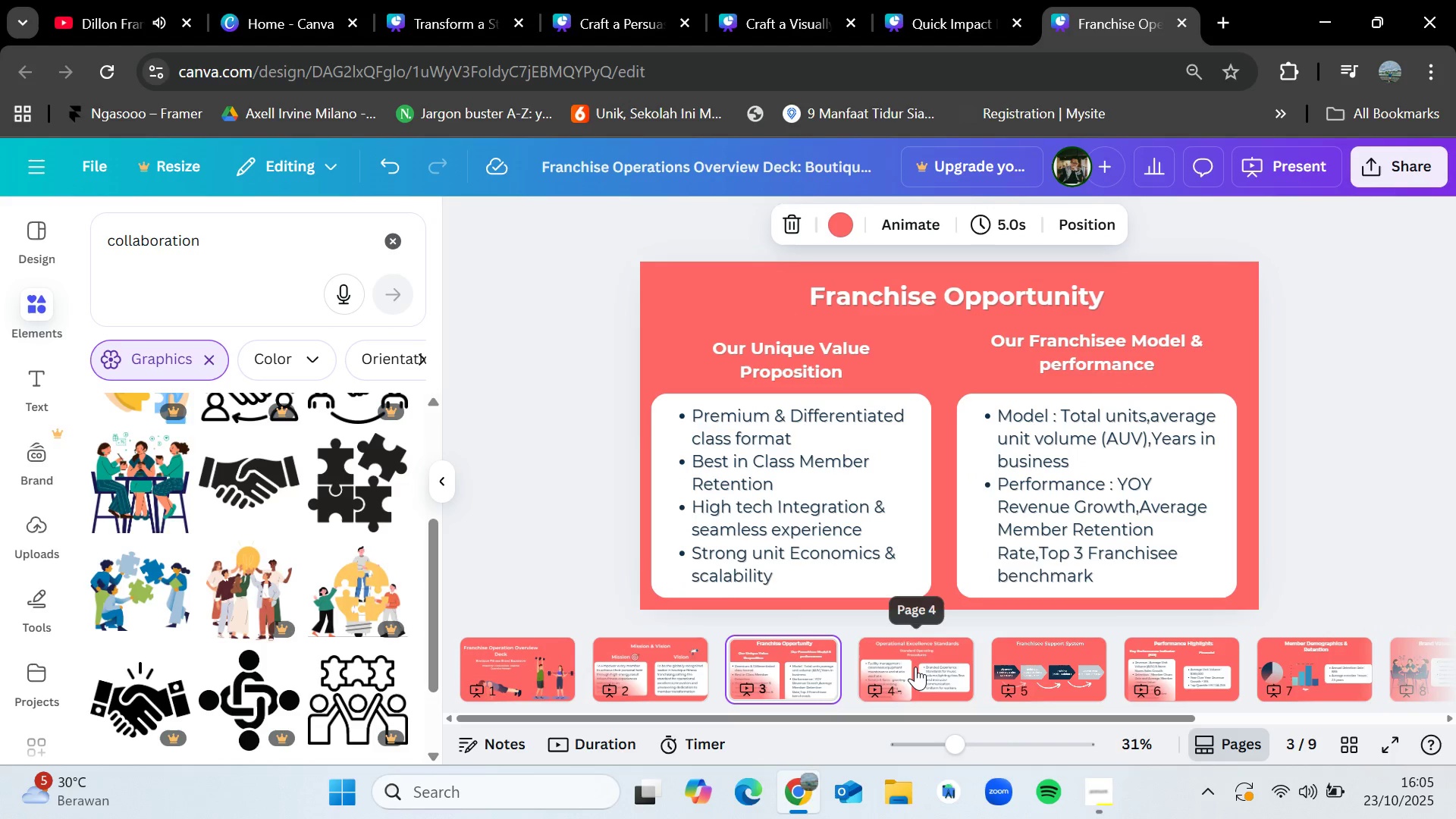 
left_click([915, 667])
 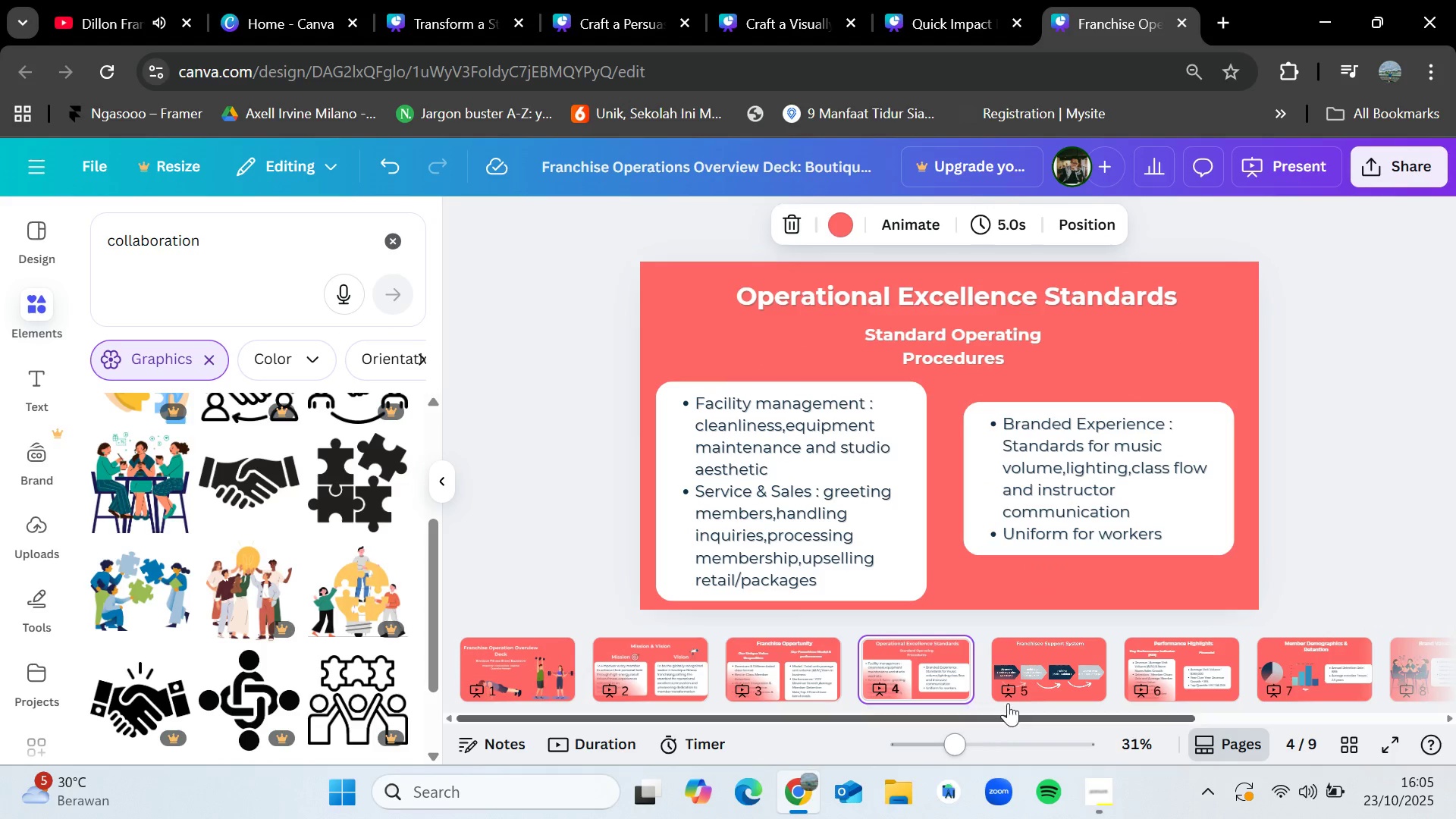 
left_click([1033, 679])
 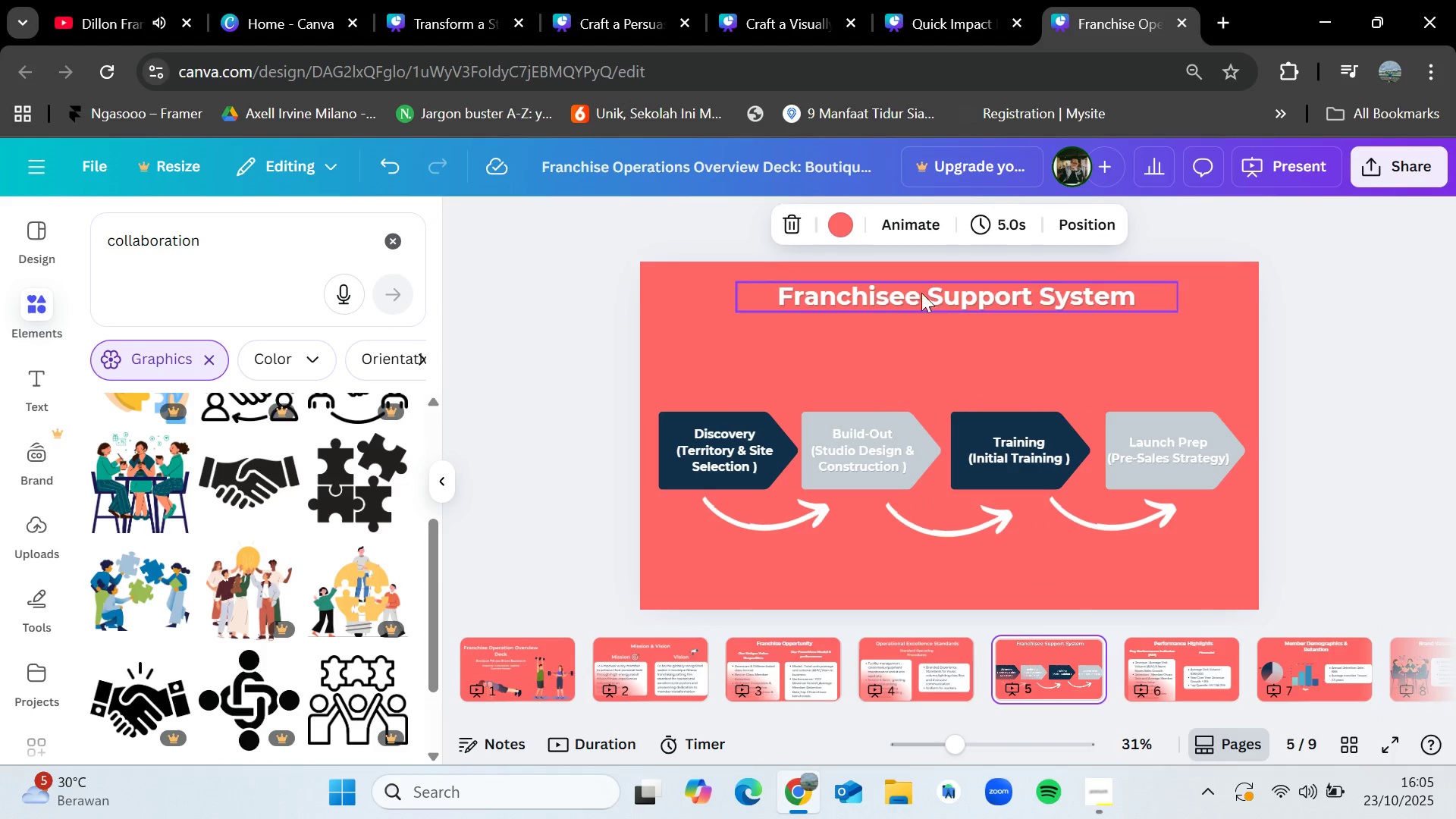 
double_click([916, 291])
 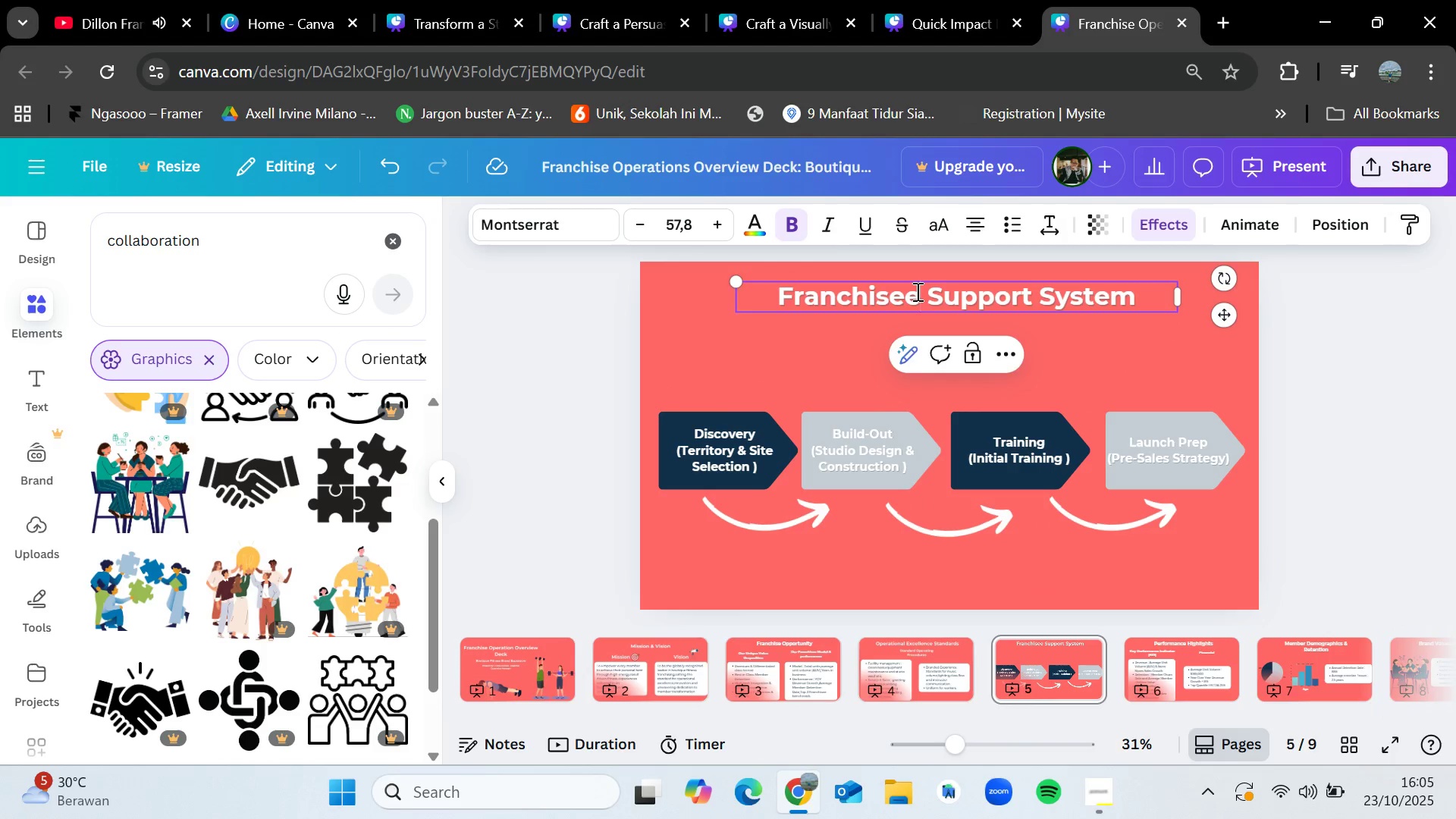 
key(Backspace)
 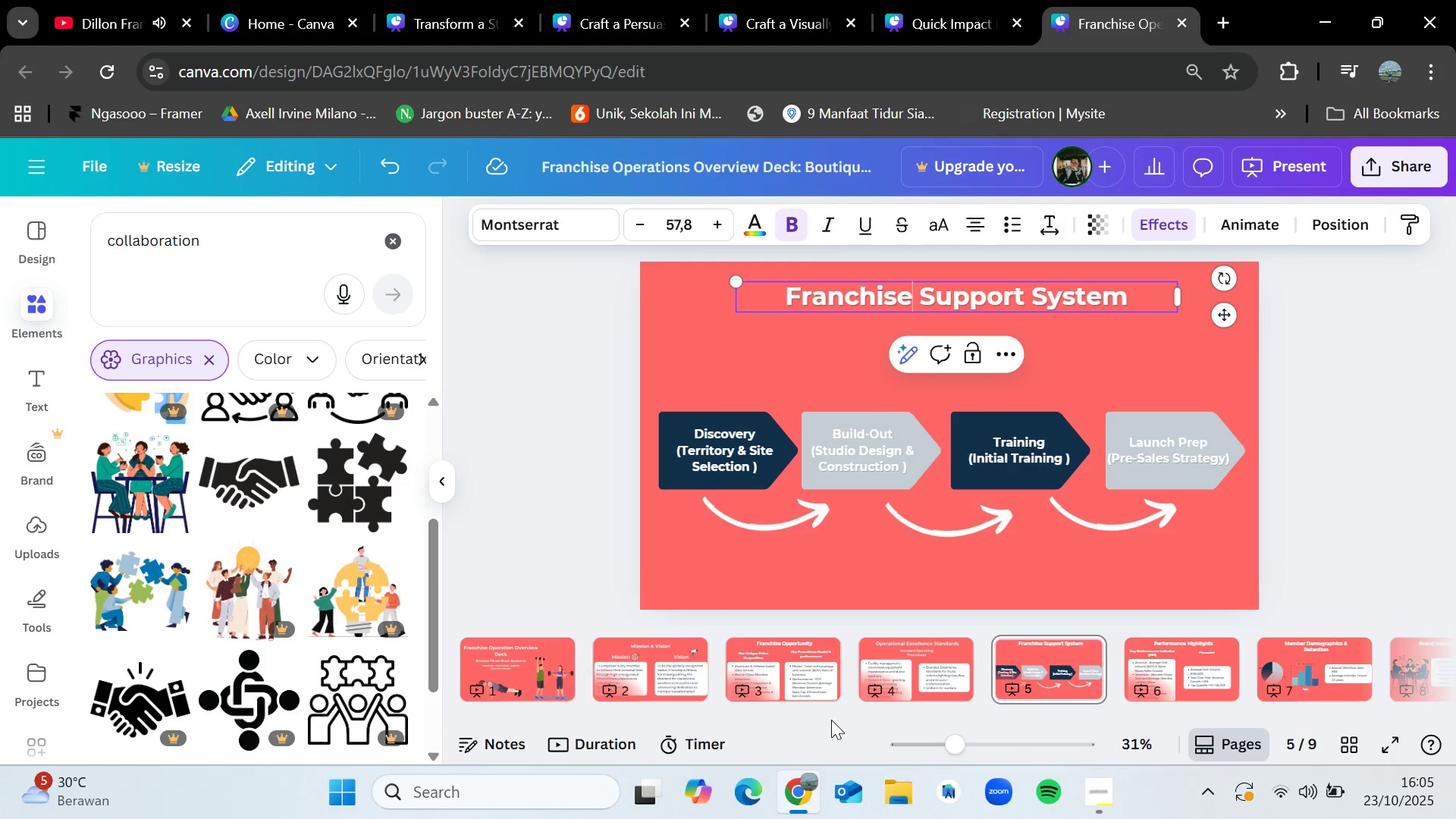 
left_click_drag(start_coordinate=[834, 714], to_coordinate=[1283, 711])
 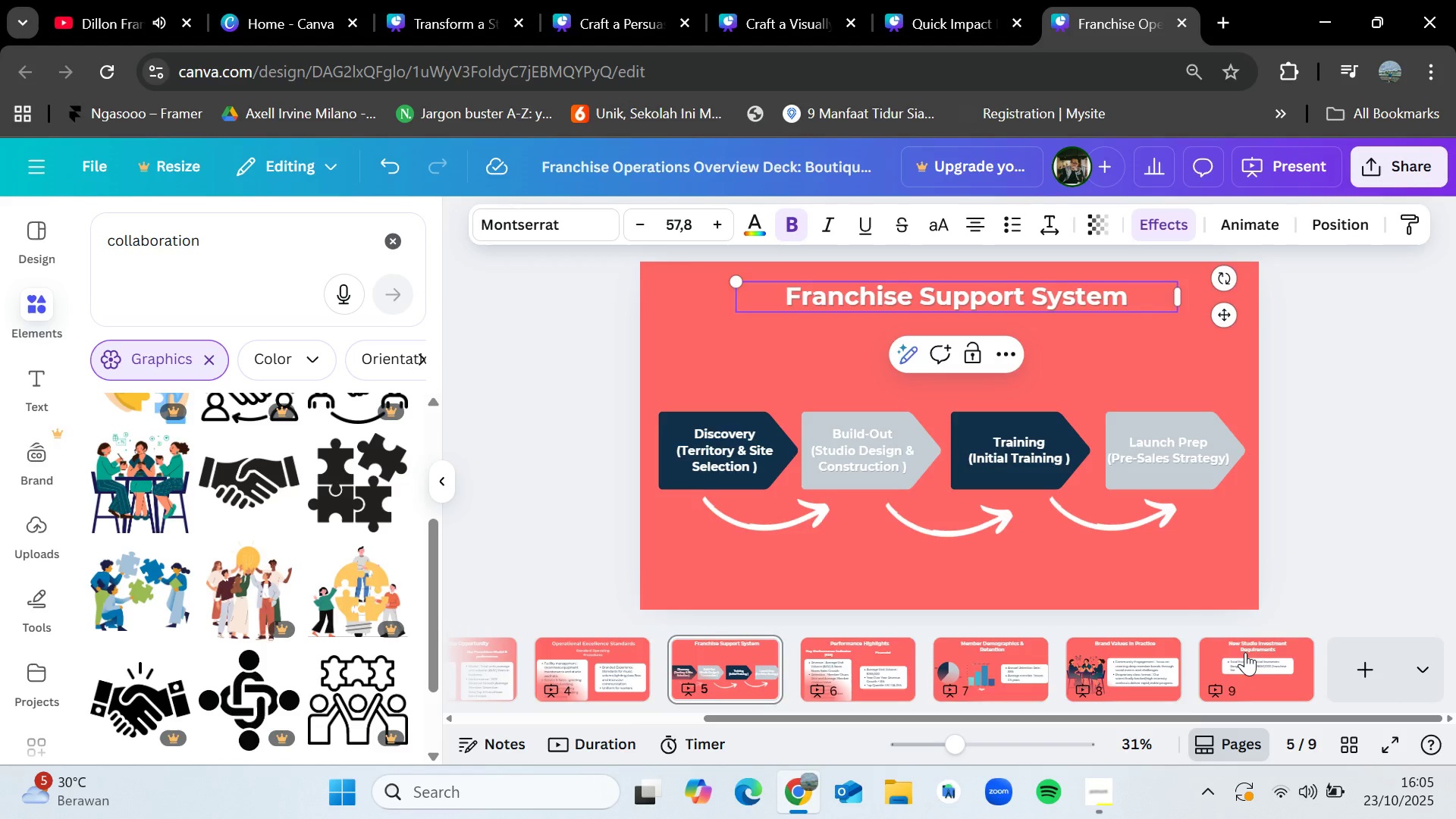 
left_click([1245, 652])
 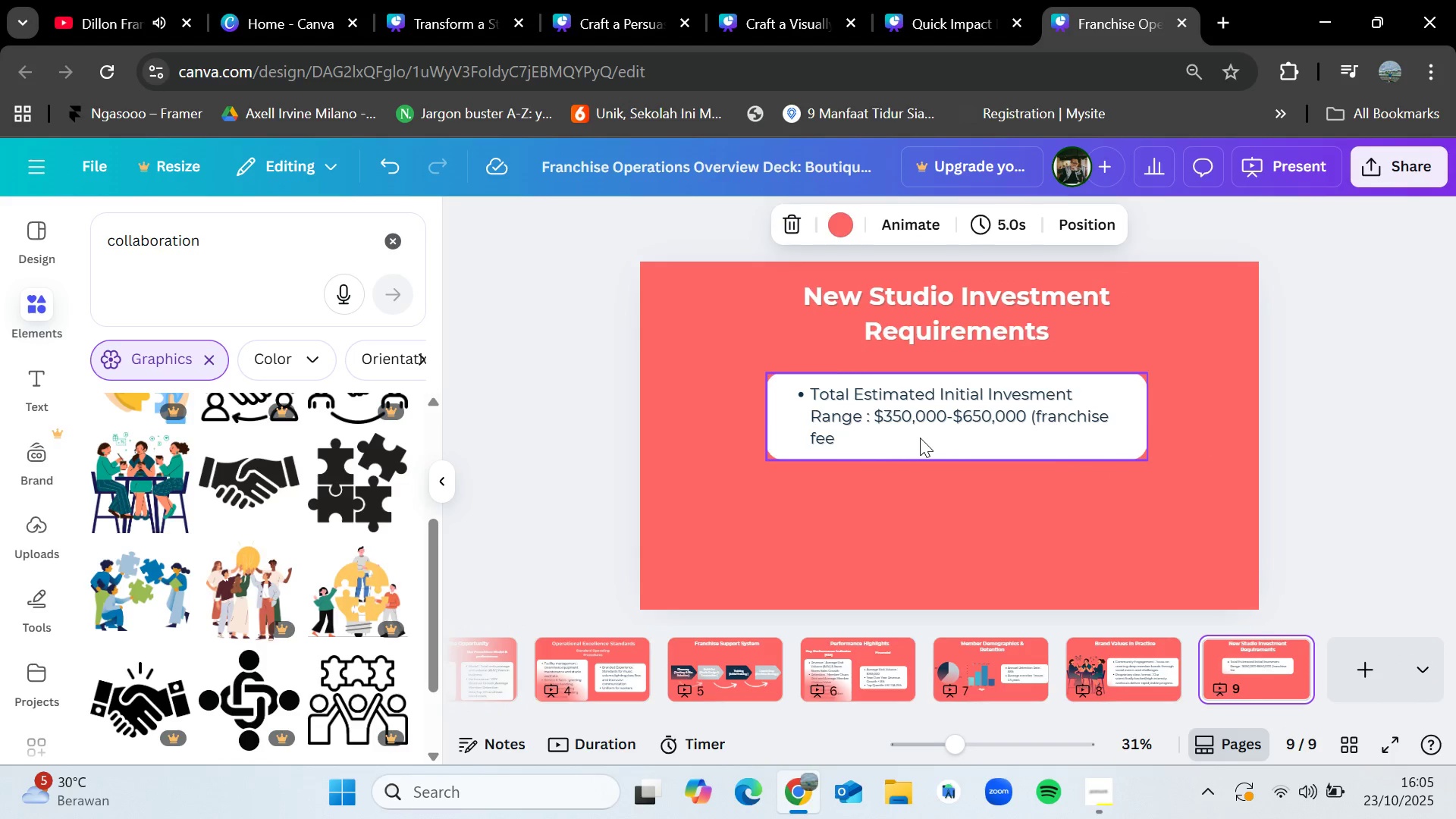 
double_click([920, 437])
 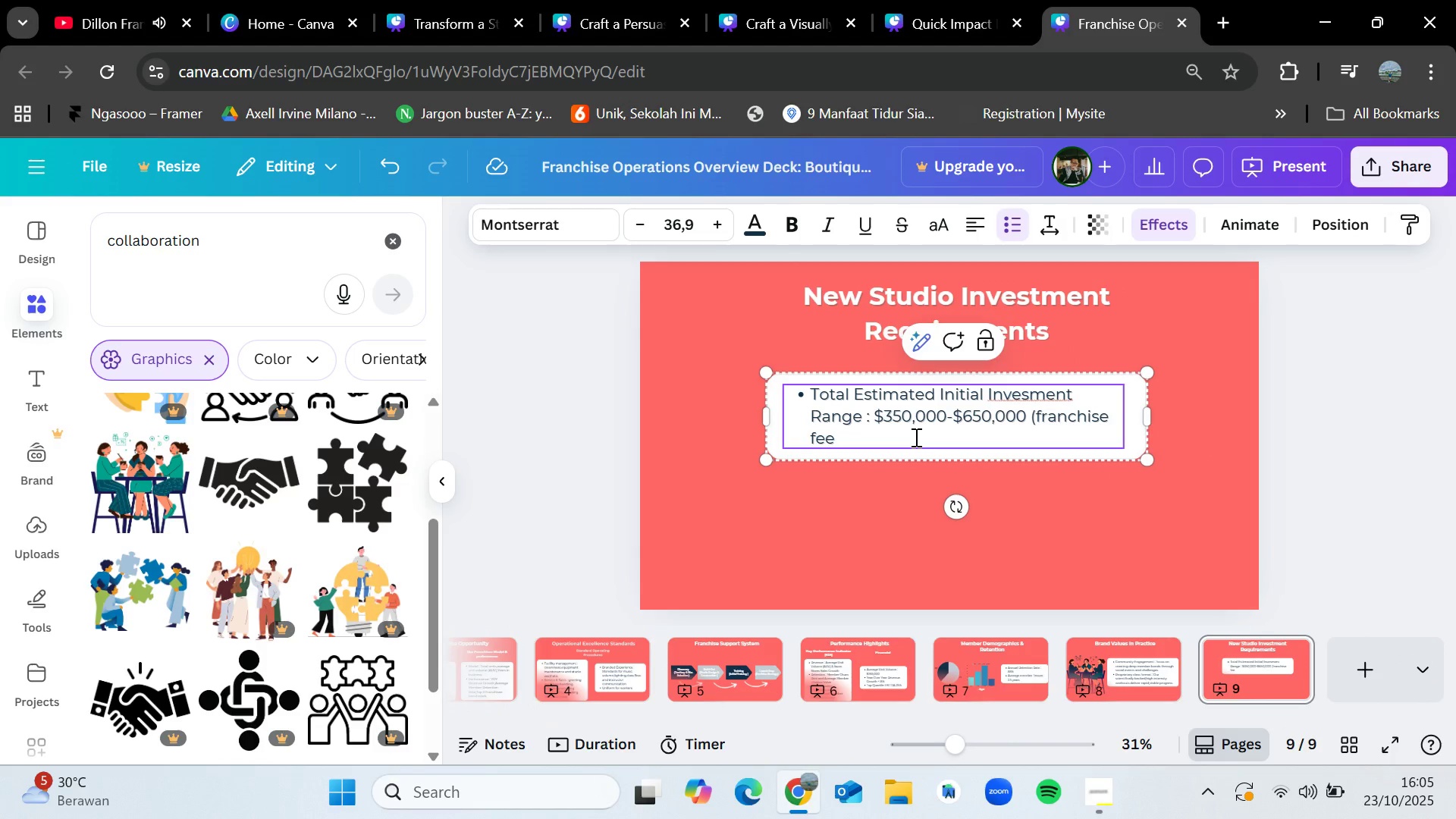 
wait(5.39)
 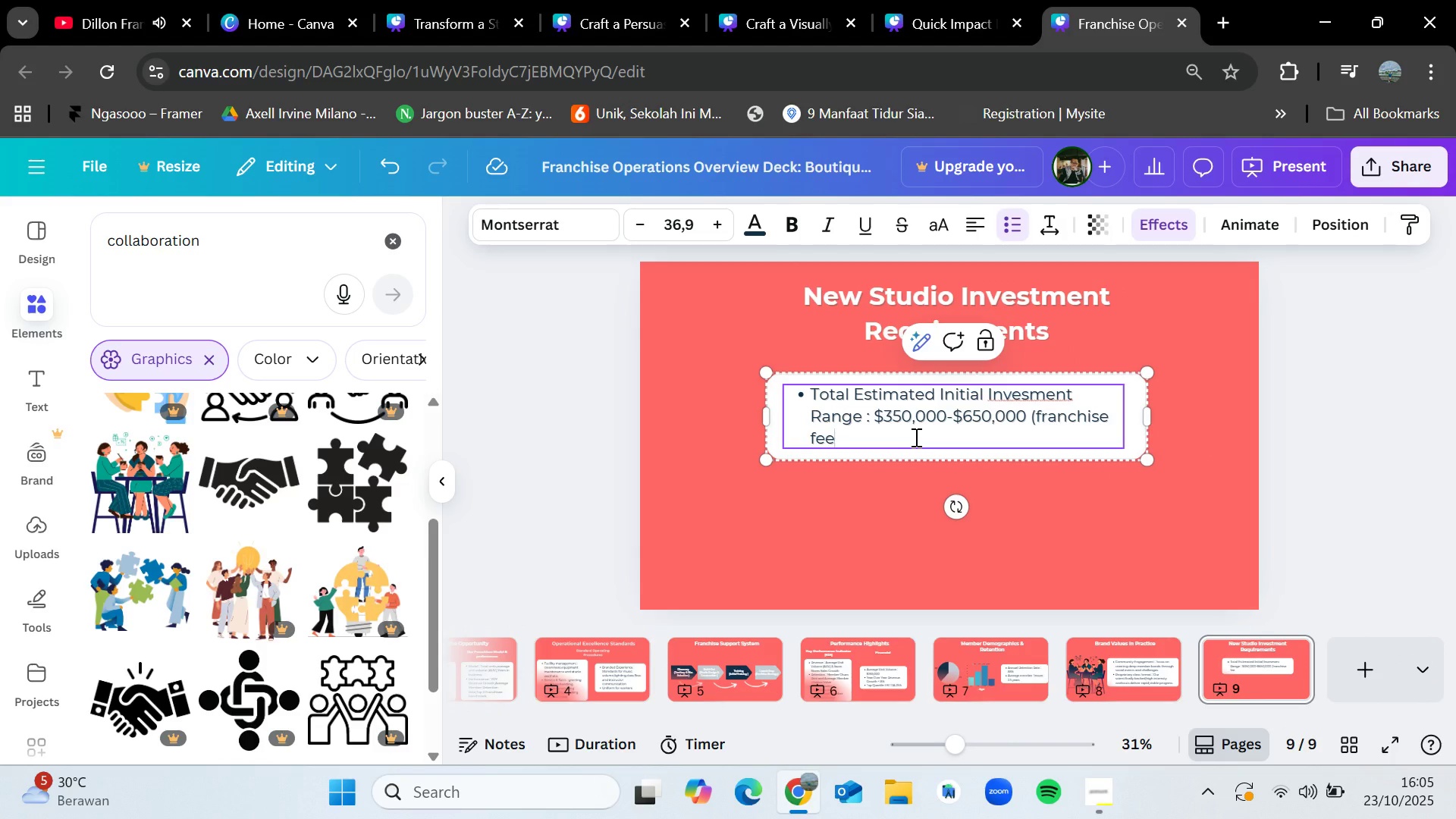 
type(,buildout)
key(Backspace)
key(Backspace)
key(Backspace)
type( out ,equipment,initial markering)
key(Backspace)
key(Backspace)
key(Backspace)
key(Backspace)
type(ting)
 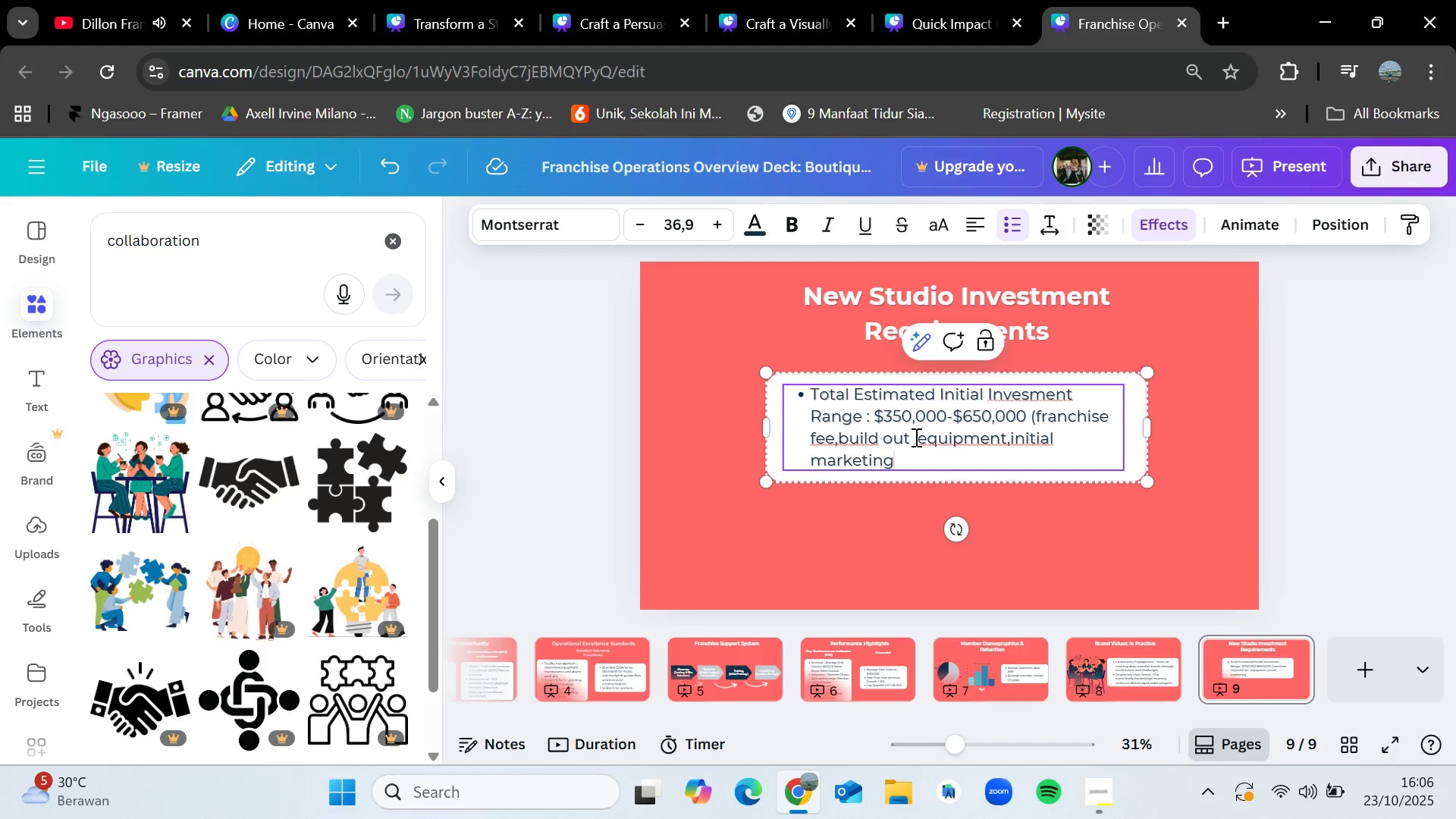 
type( and 3-6 monyh)
key(Backspace)
key(Backspace)
type(ths of working capital ))
 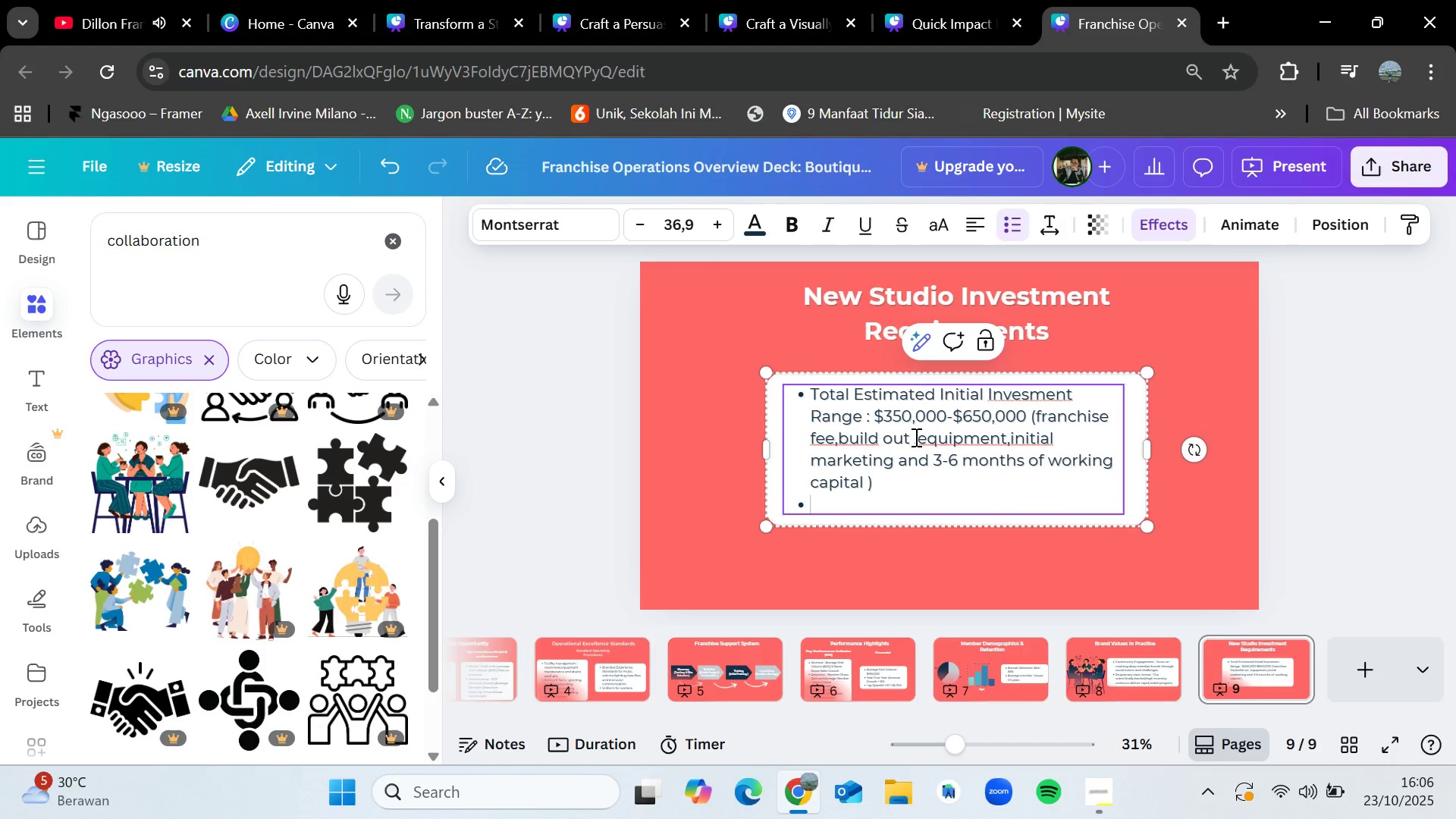 
 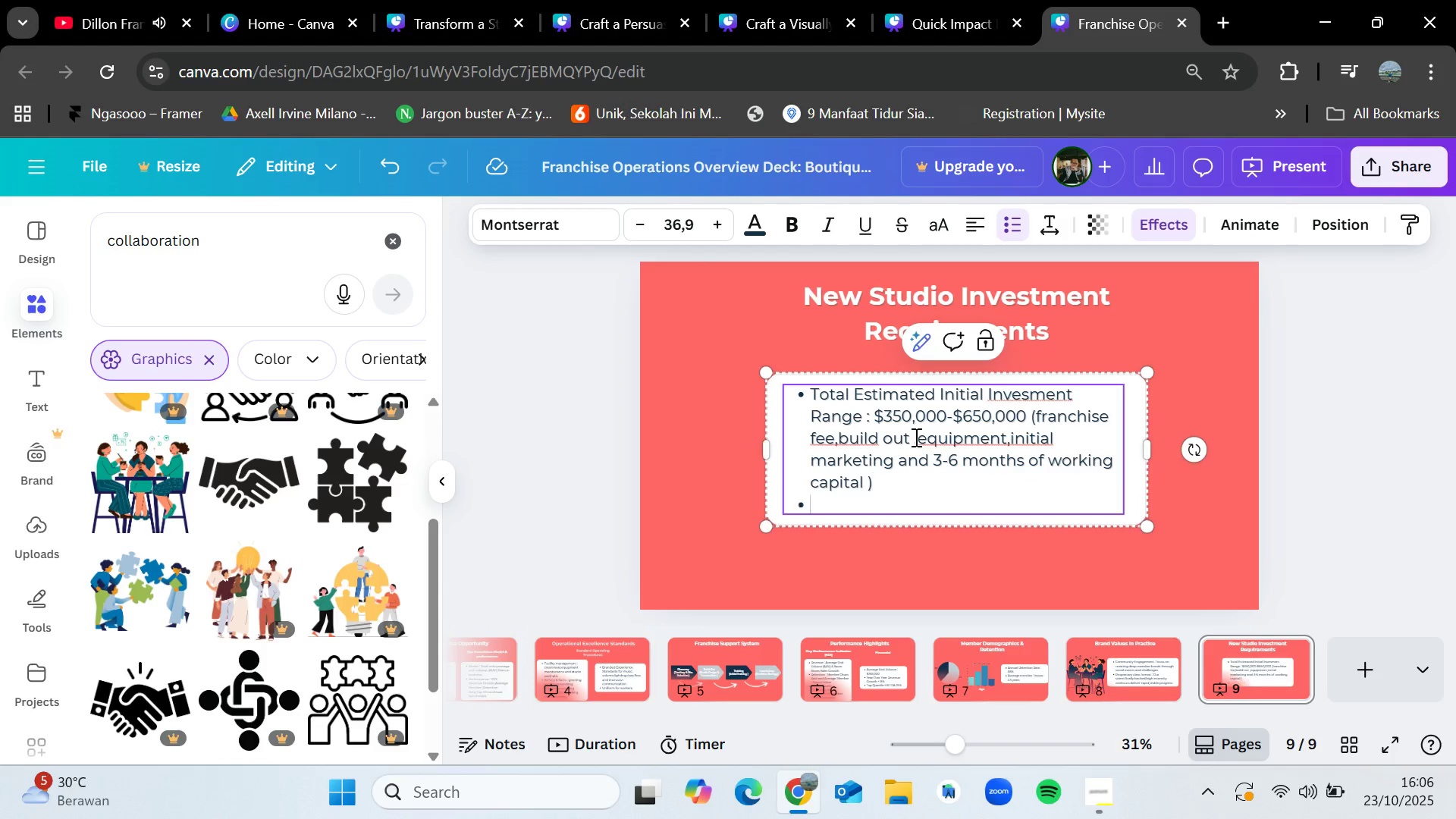 
key(Enter)
 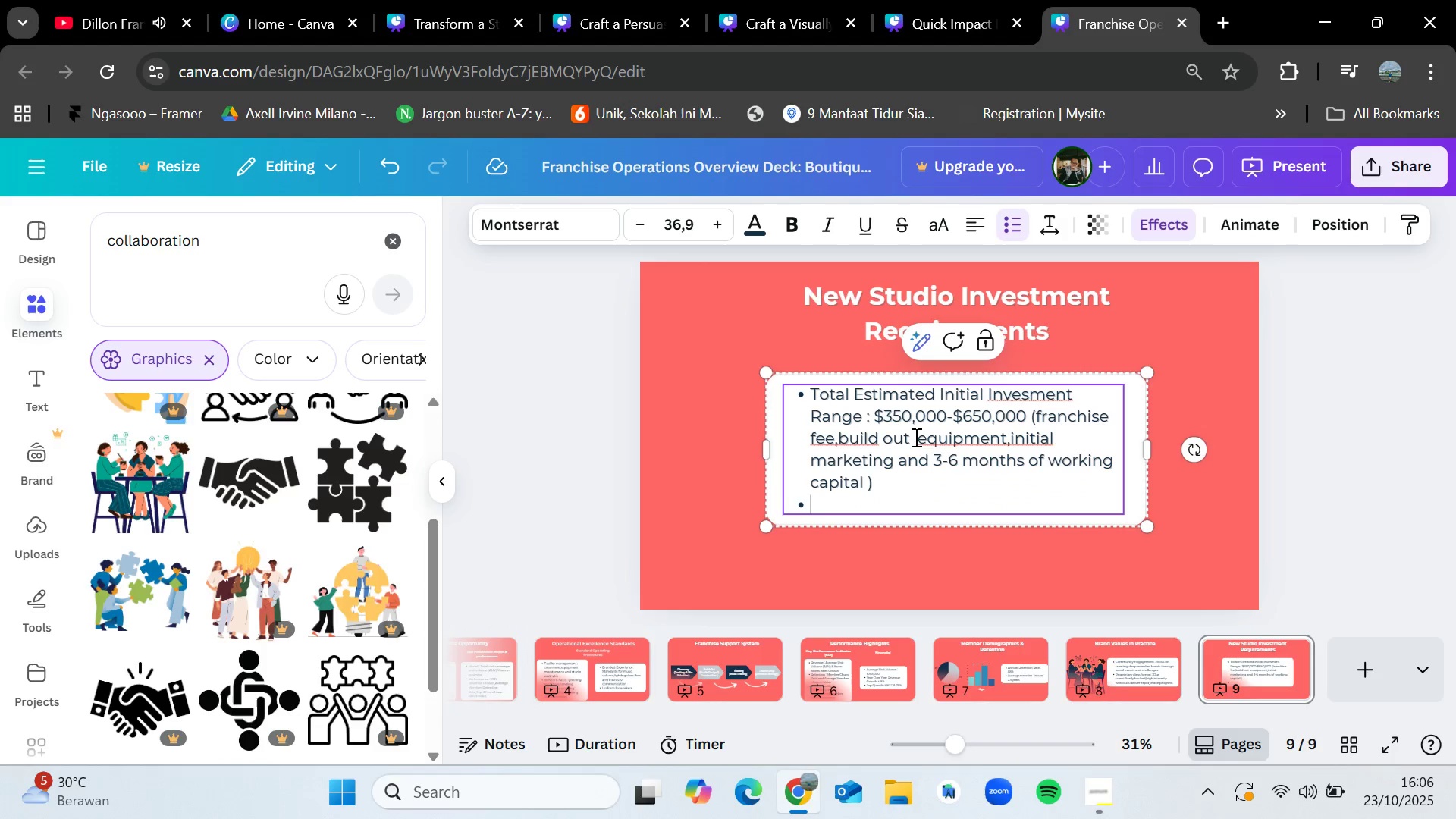 
type(Initial Franchise fee : $55,000)
 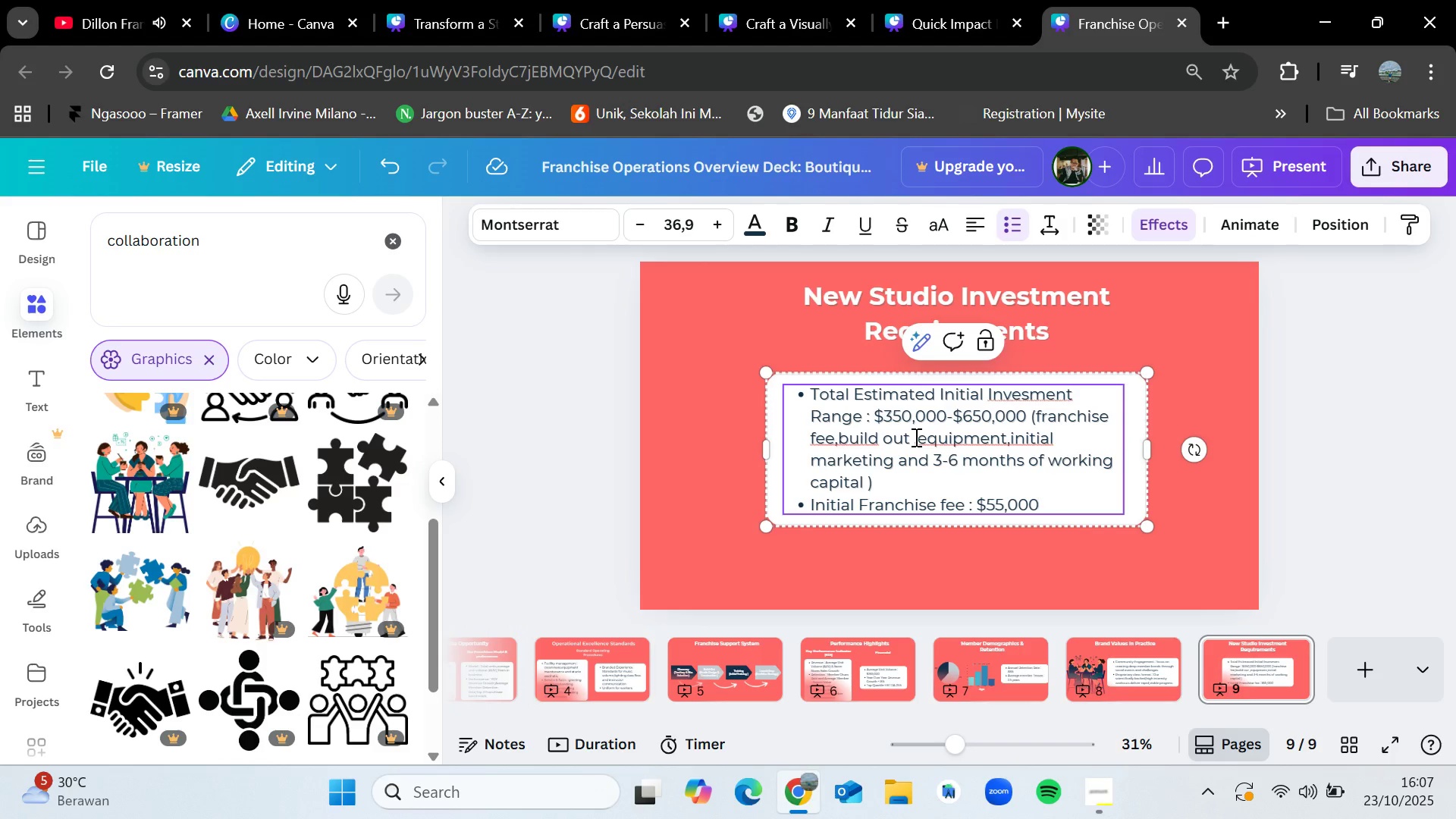 
key(Enter)
 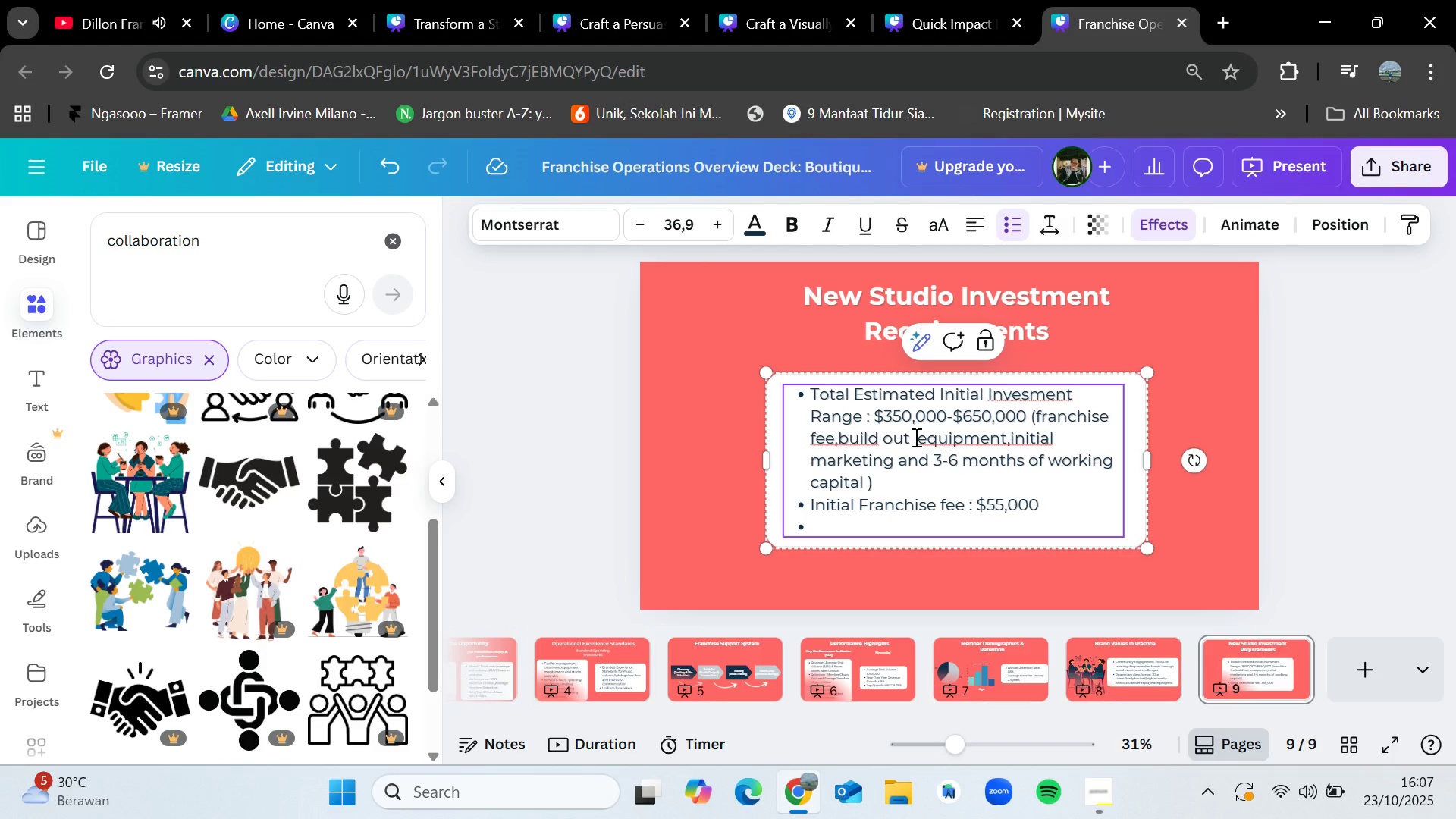 
wait(6.84)
 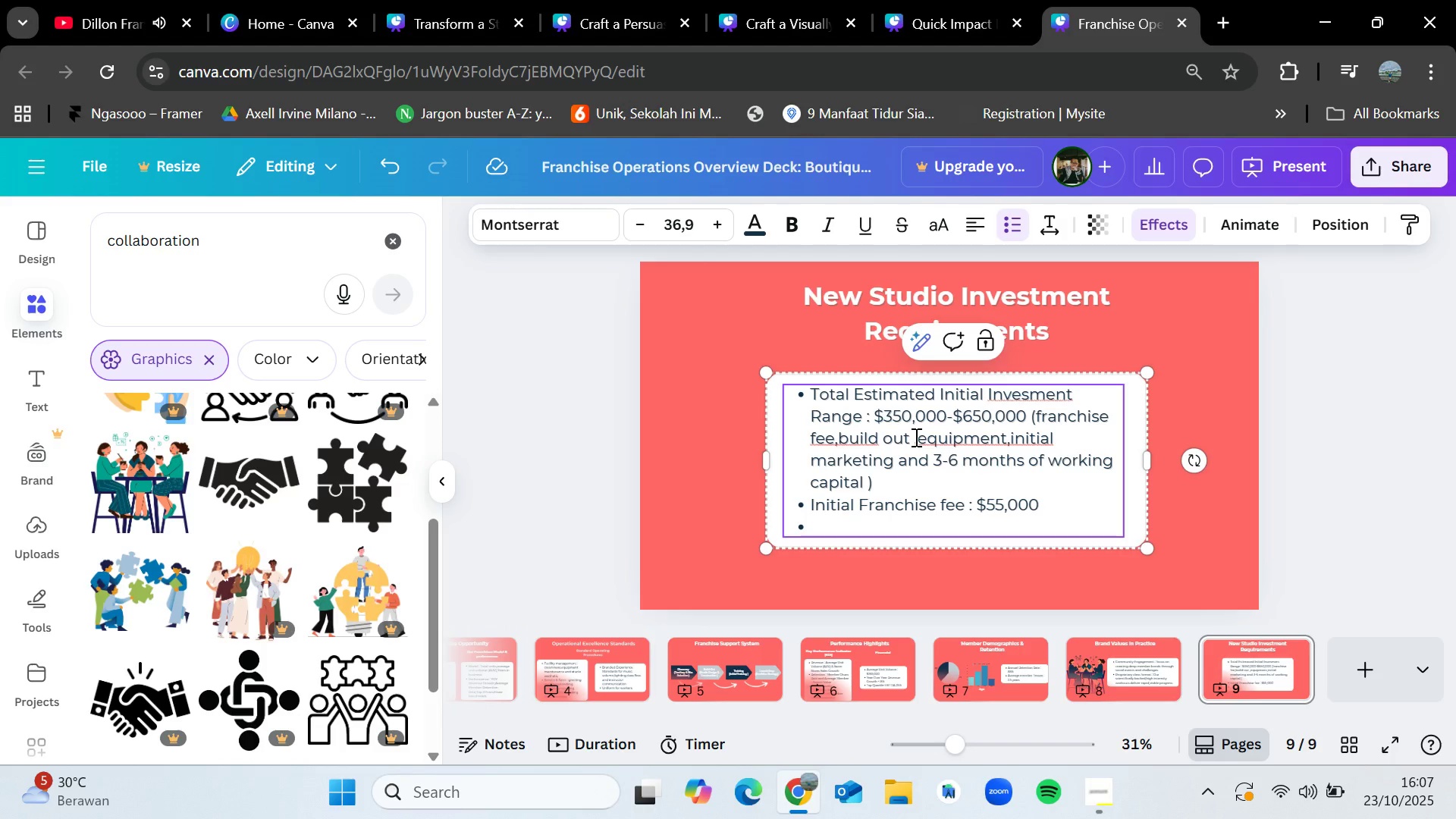 
type(Minimu)
key(Backspace)
key(Backspace)
key(Backspace)
type(imum Liquid Capital : $200,000)
 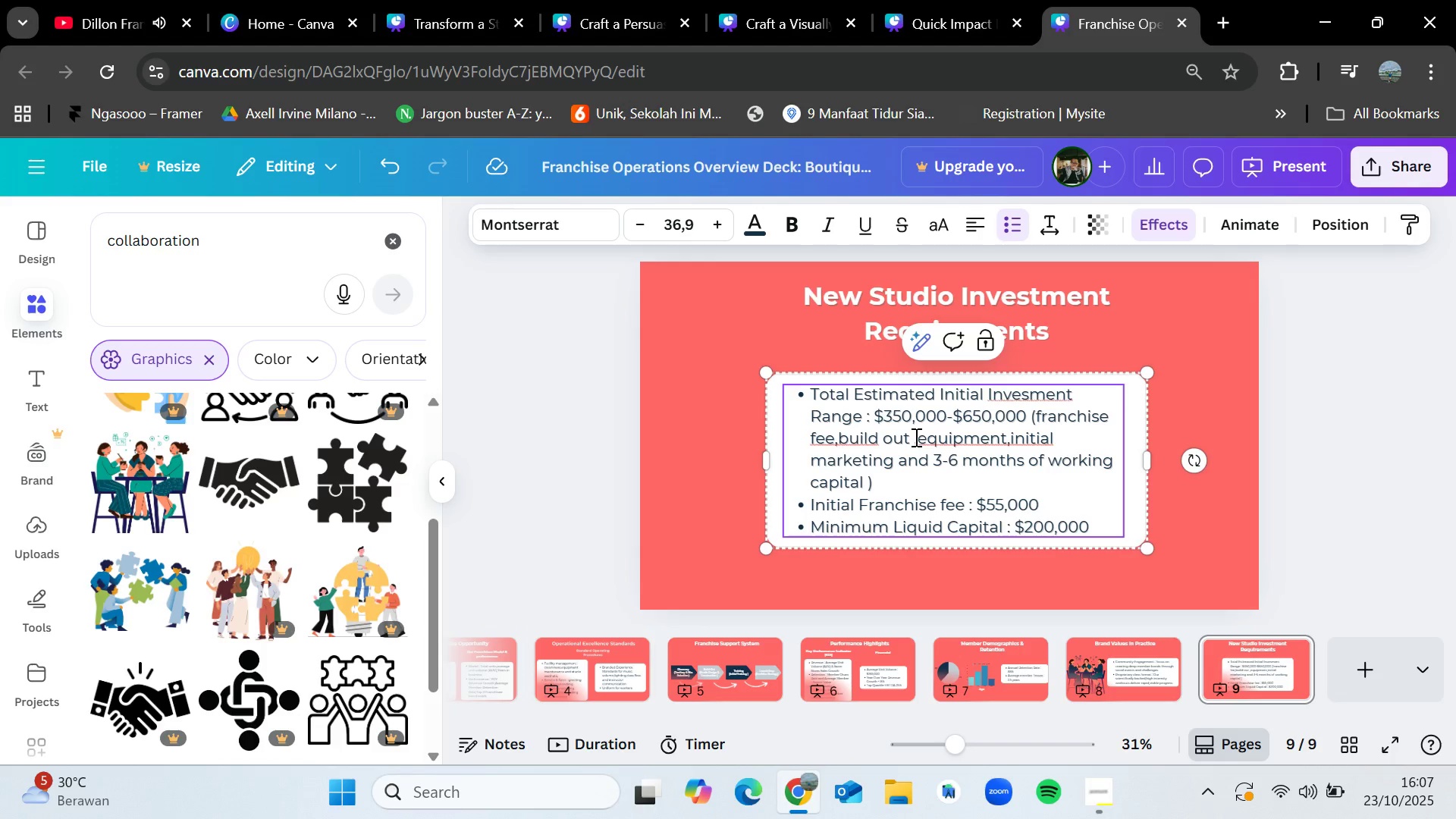 
key(Enter)
 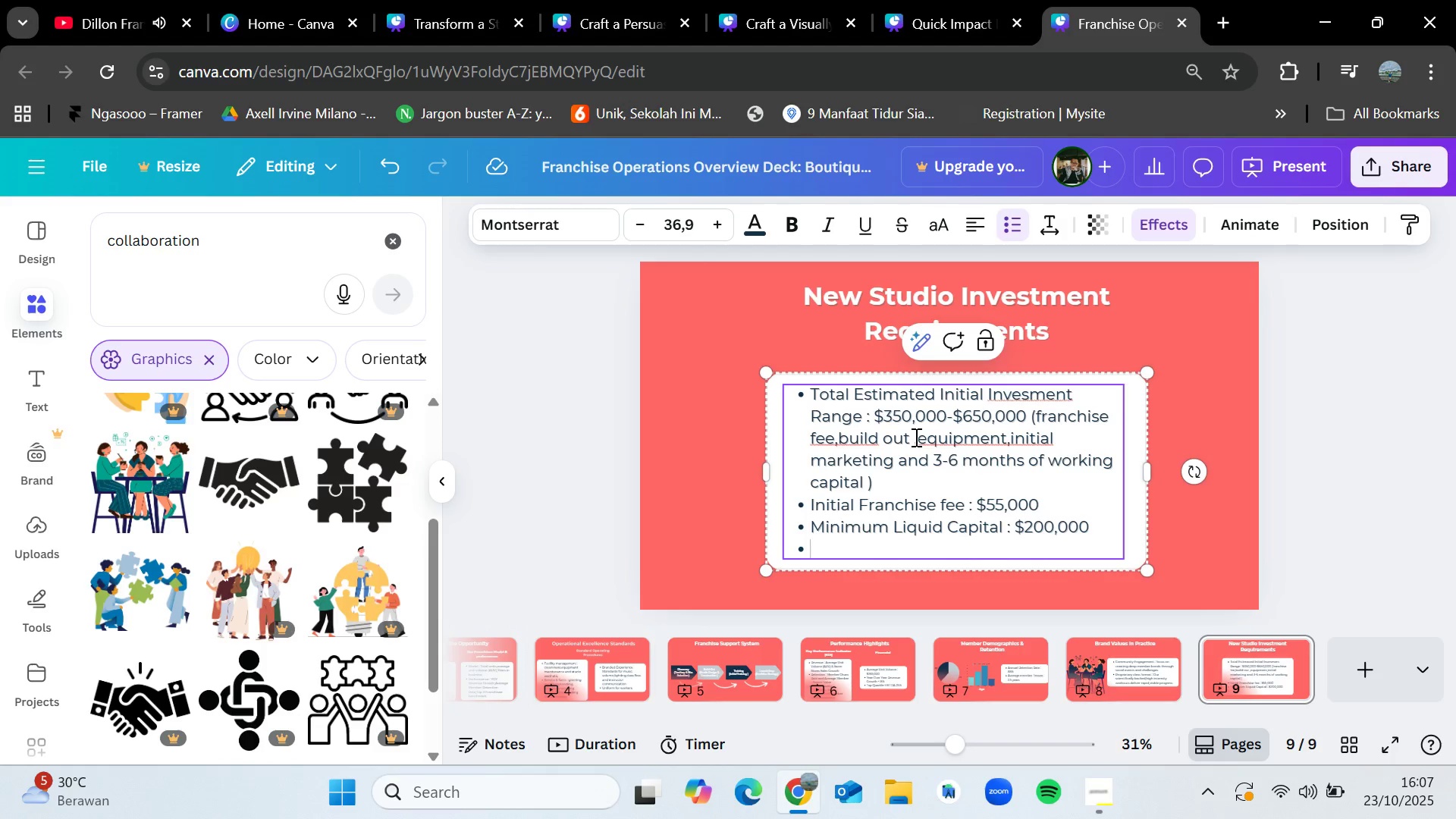 
type(Minimum net)
key(Backspace)
key(Backspace)
key(Backspace)
type(Net Worth)
 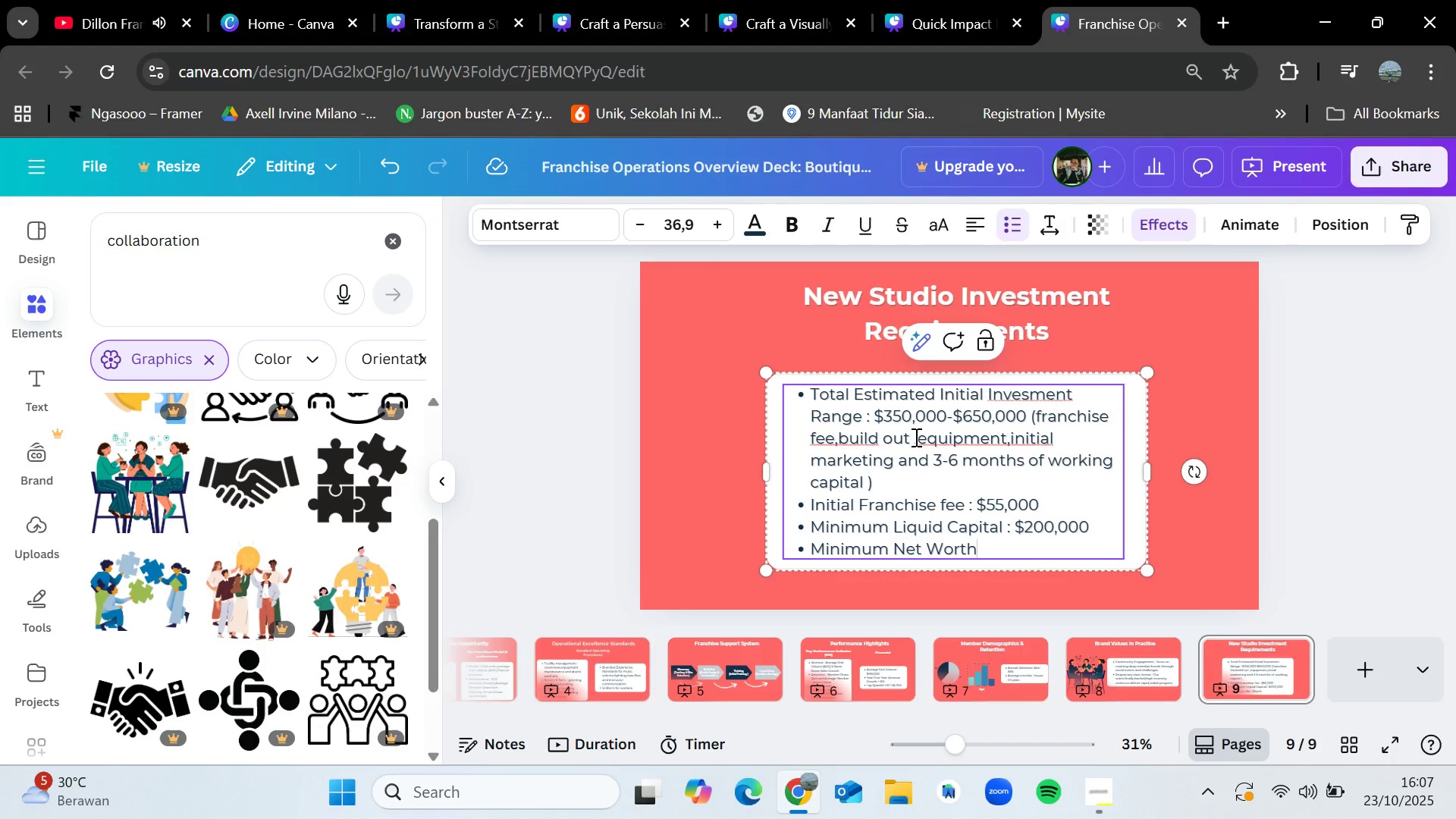 
type( : $500,000)
 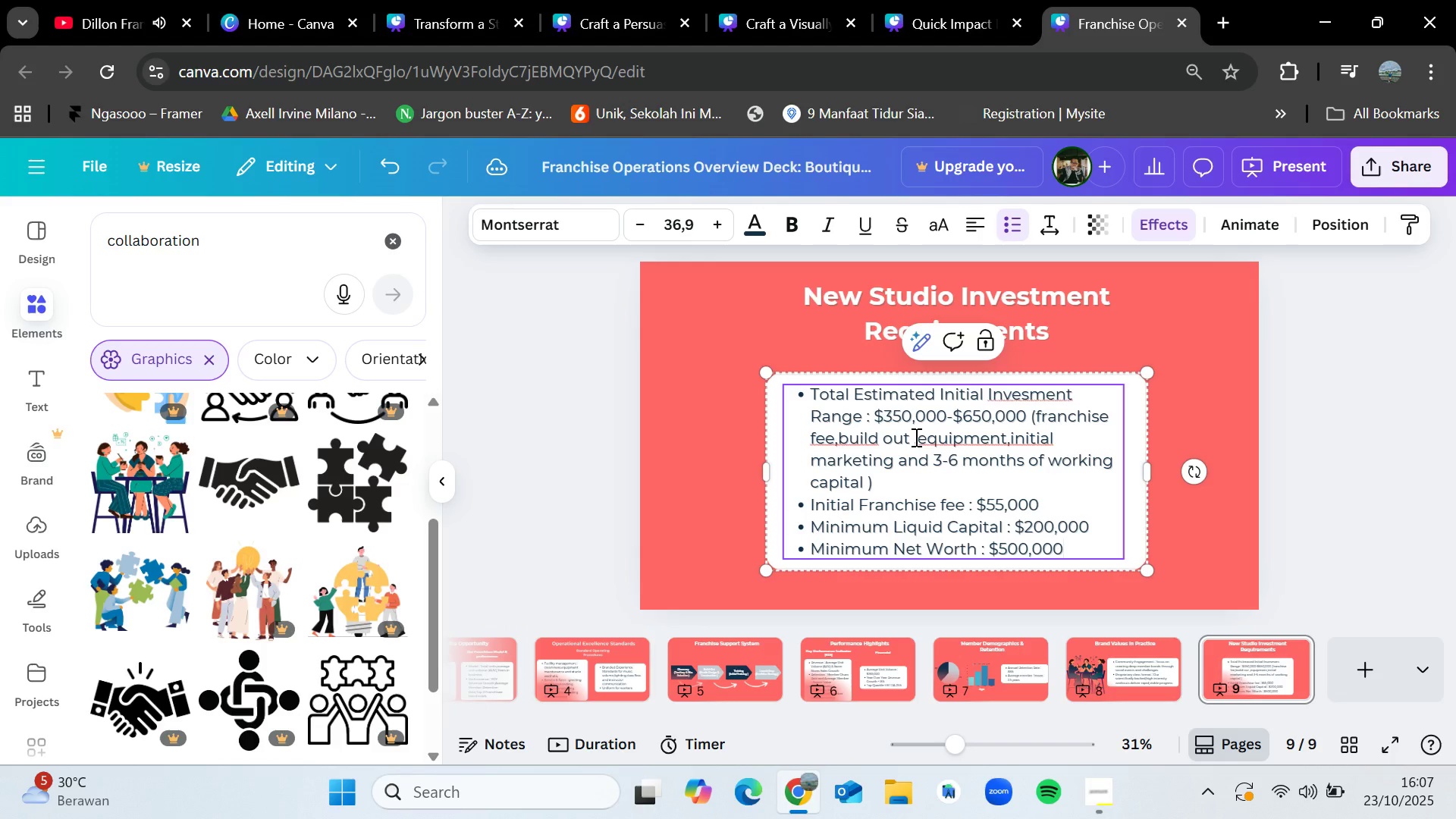 
left_click([1261, 297])
 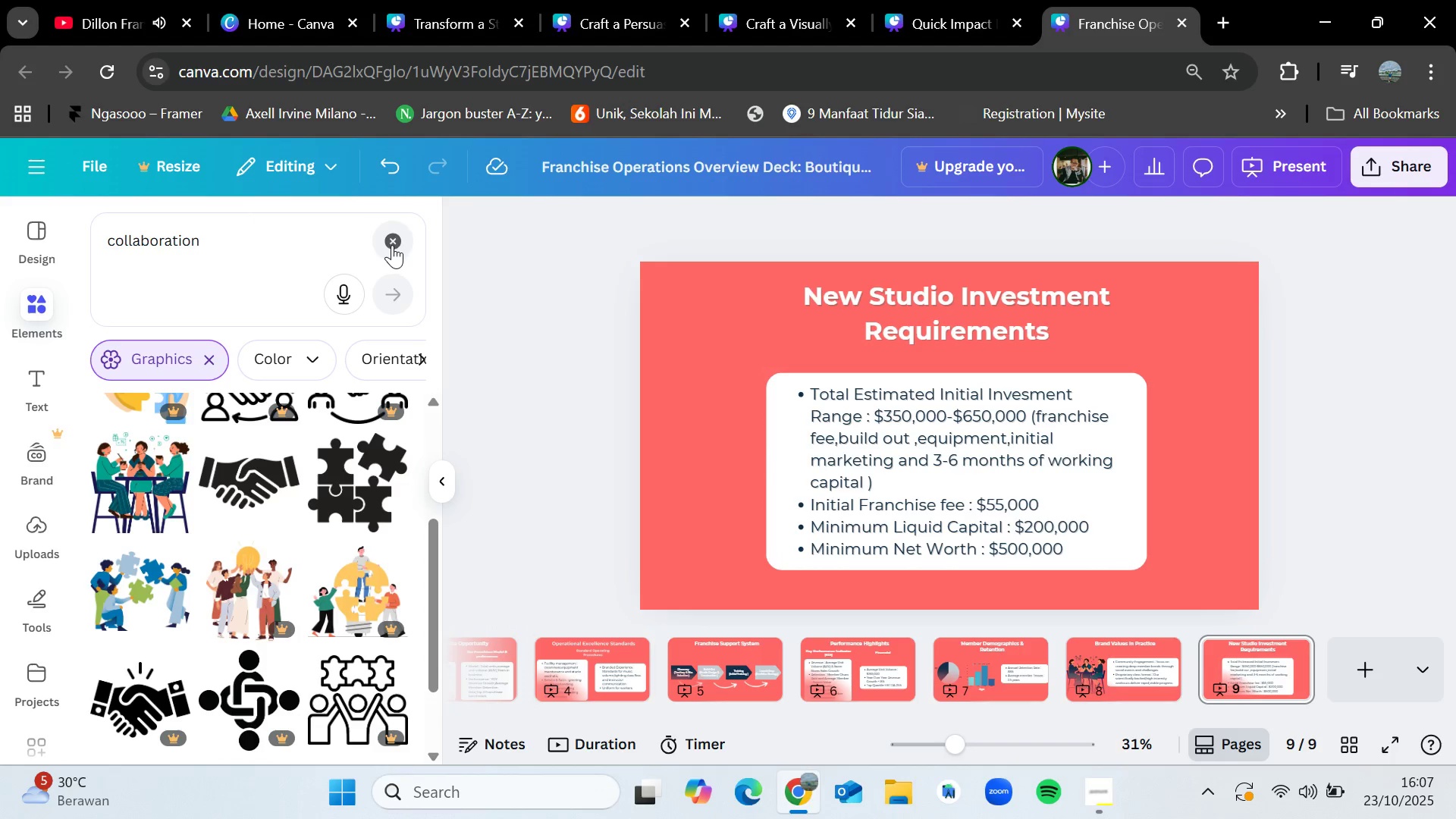 
left_click([308, 232])
 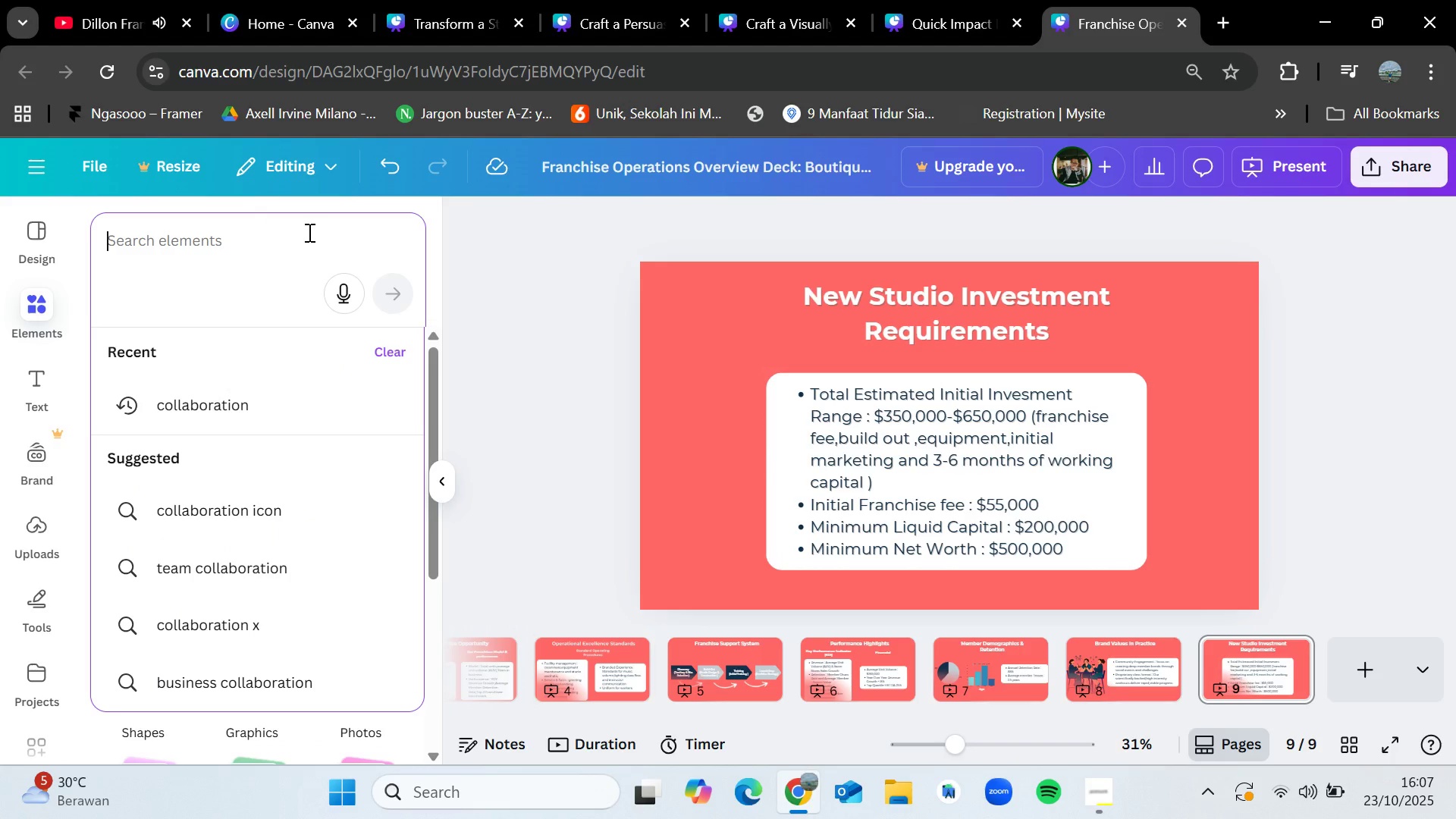 
type(ince)
key(Backspace)
key(Backspace)
type(vesment)
 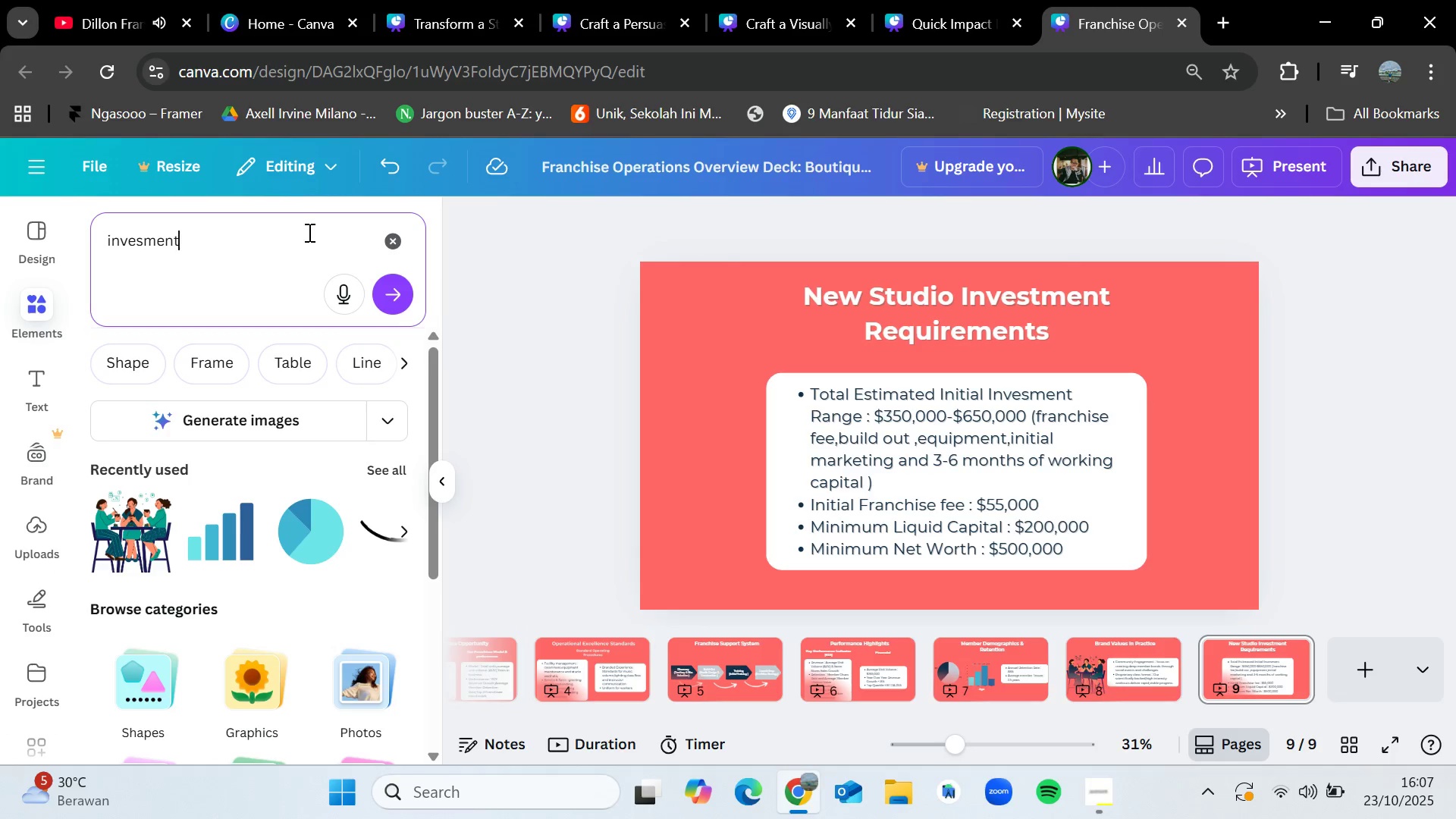 
key(Enter)
 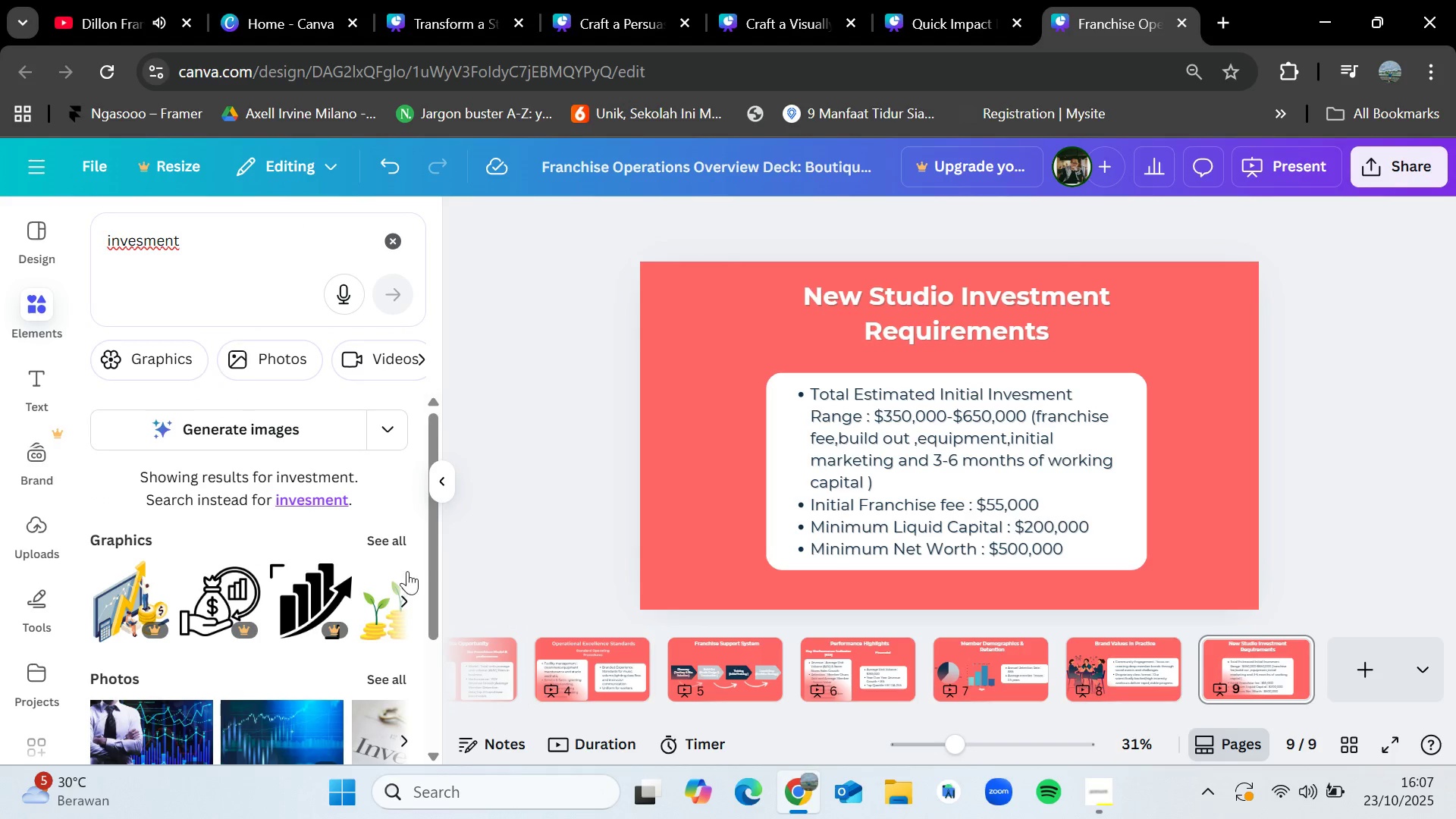 
left_click([407, 546])
 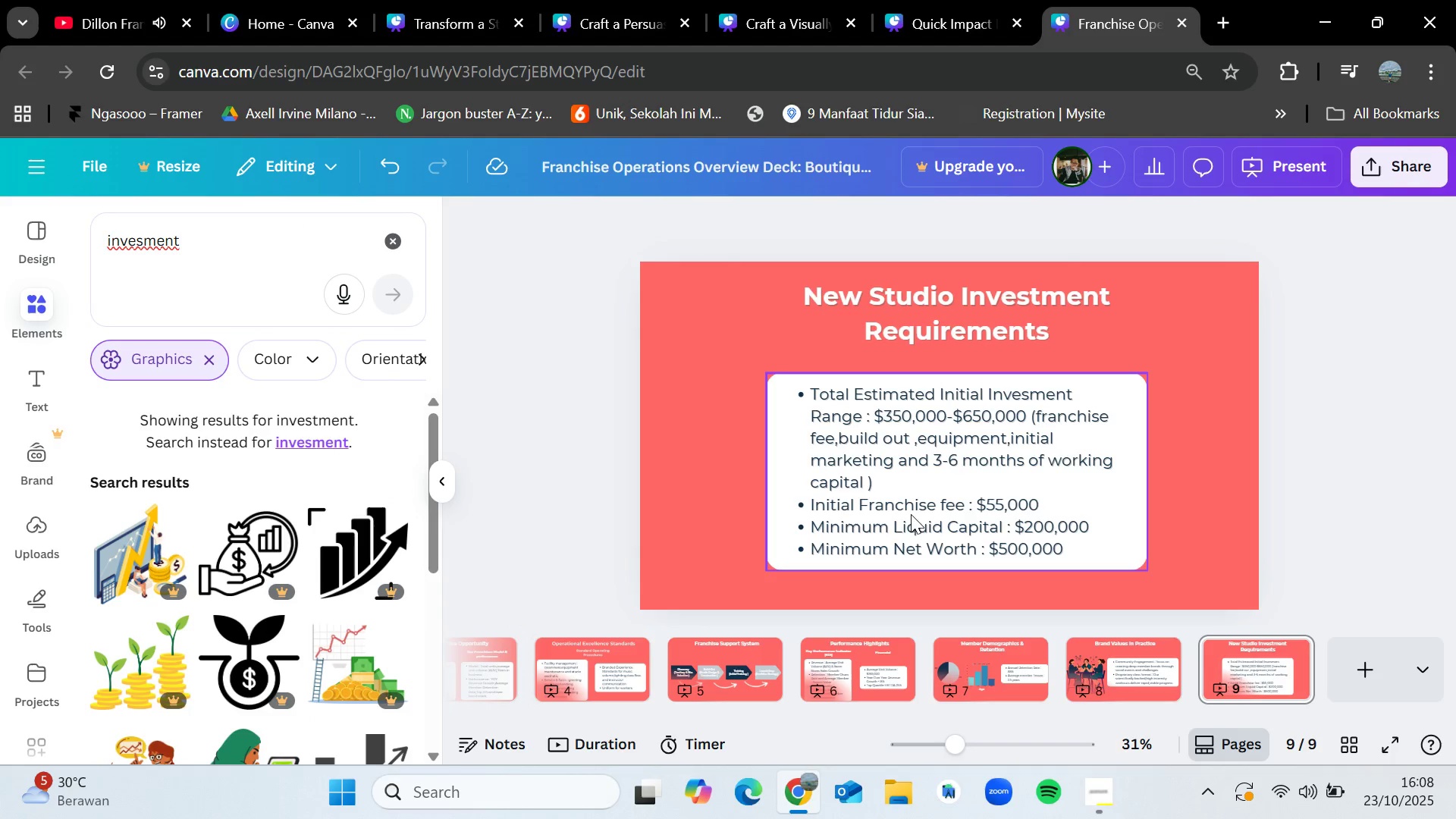 
scroll: coordinate [316, 608], scroll_direction: down, amount: 4.0
 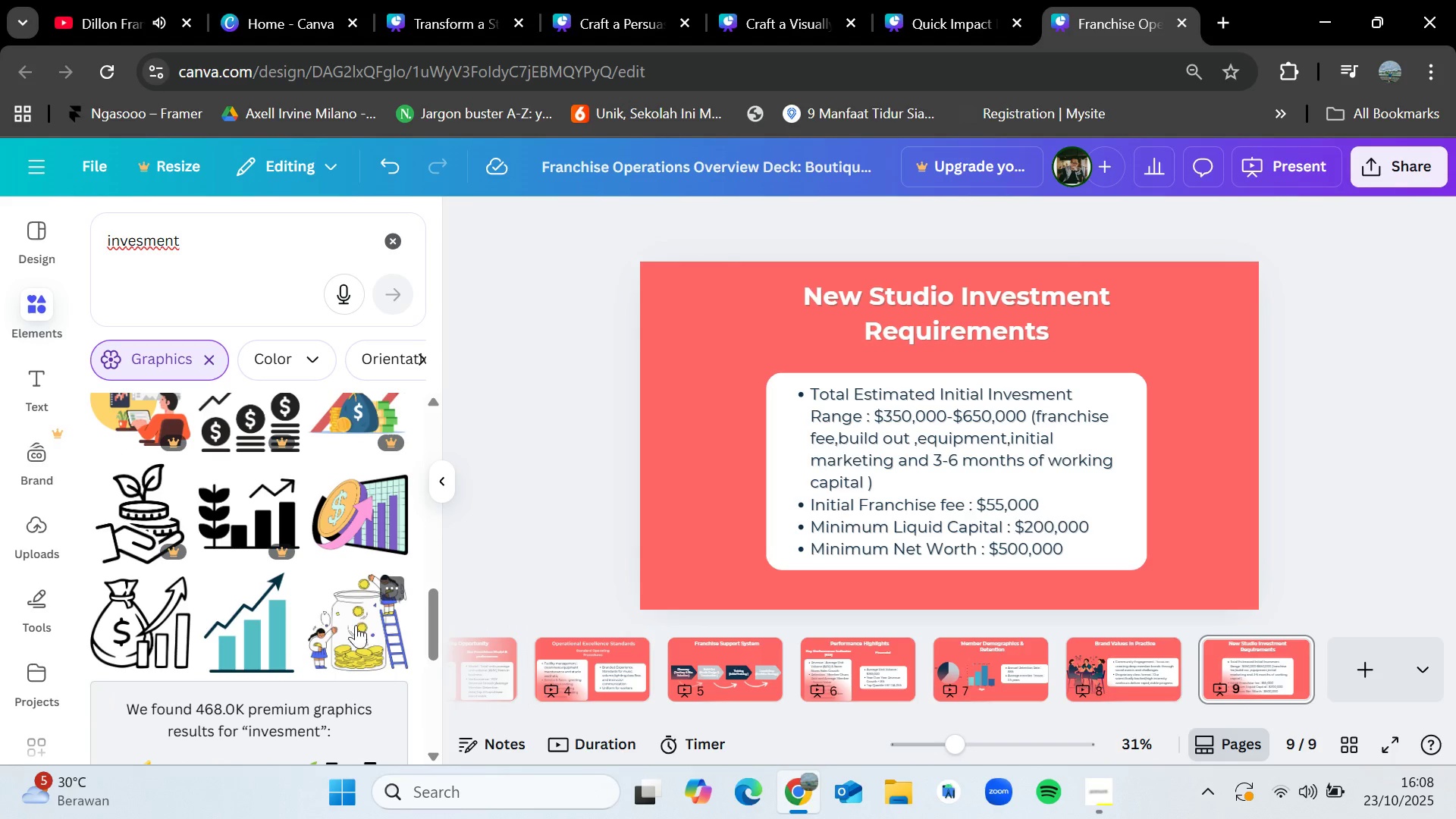 
left_click_drag(start_coordinate=[366, 630], to_coordinate=[704, 433])
 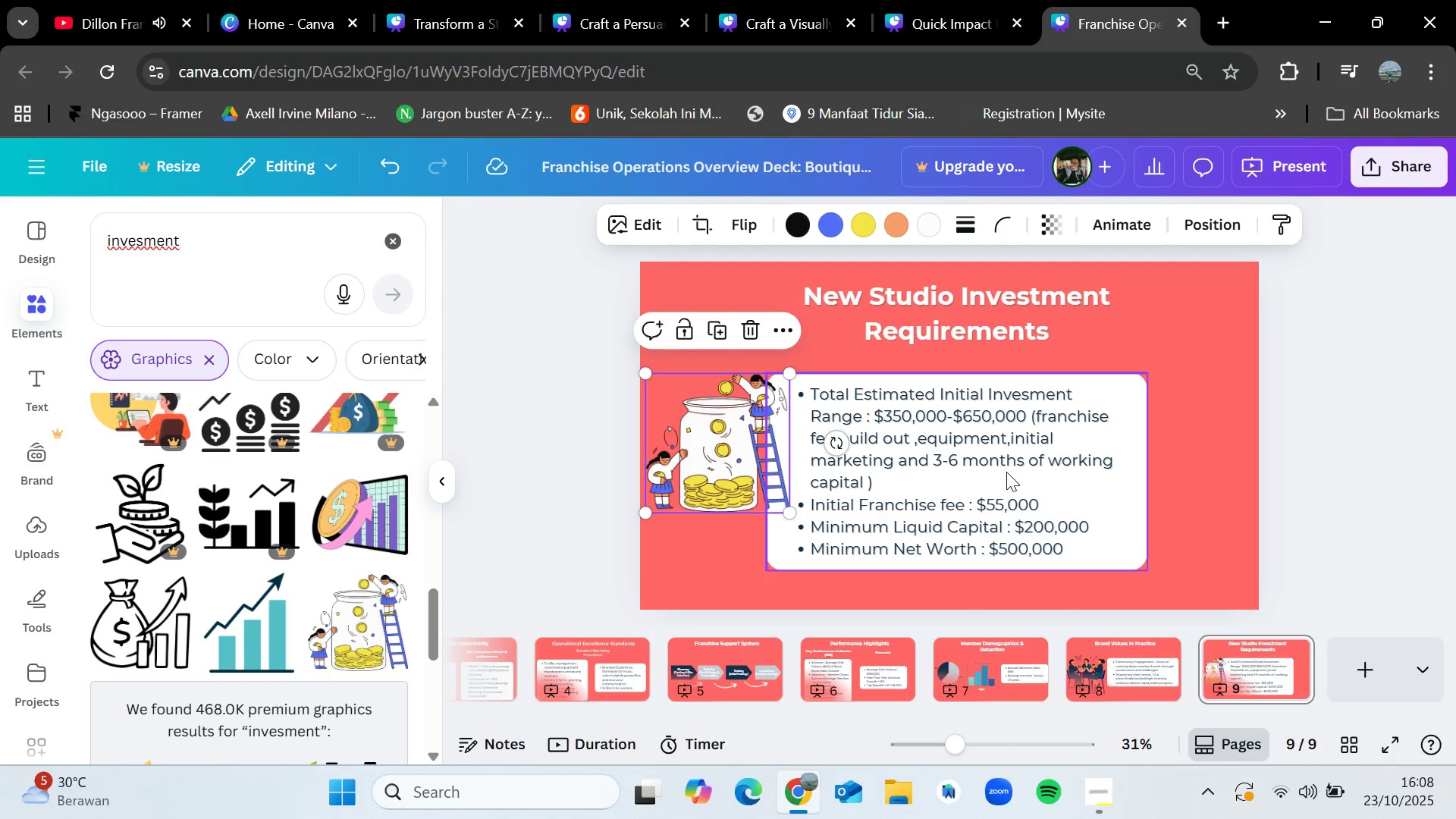 
left_click_drag(start_coordinate=[999, 476], to_coordinate=[1094, 470])
 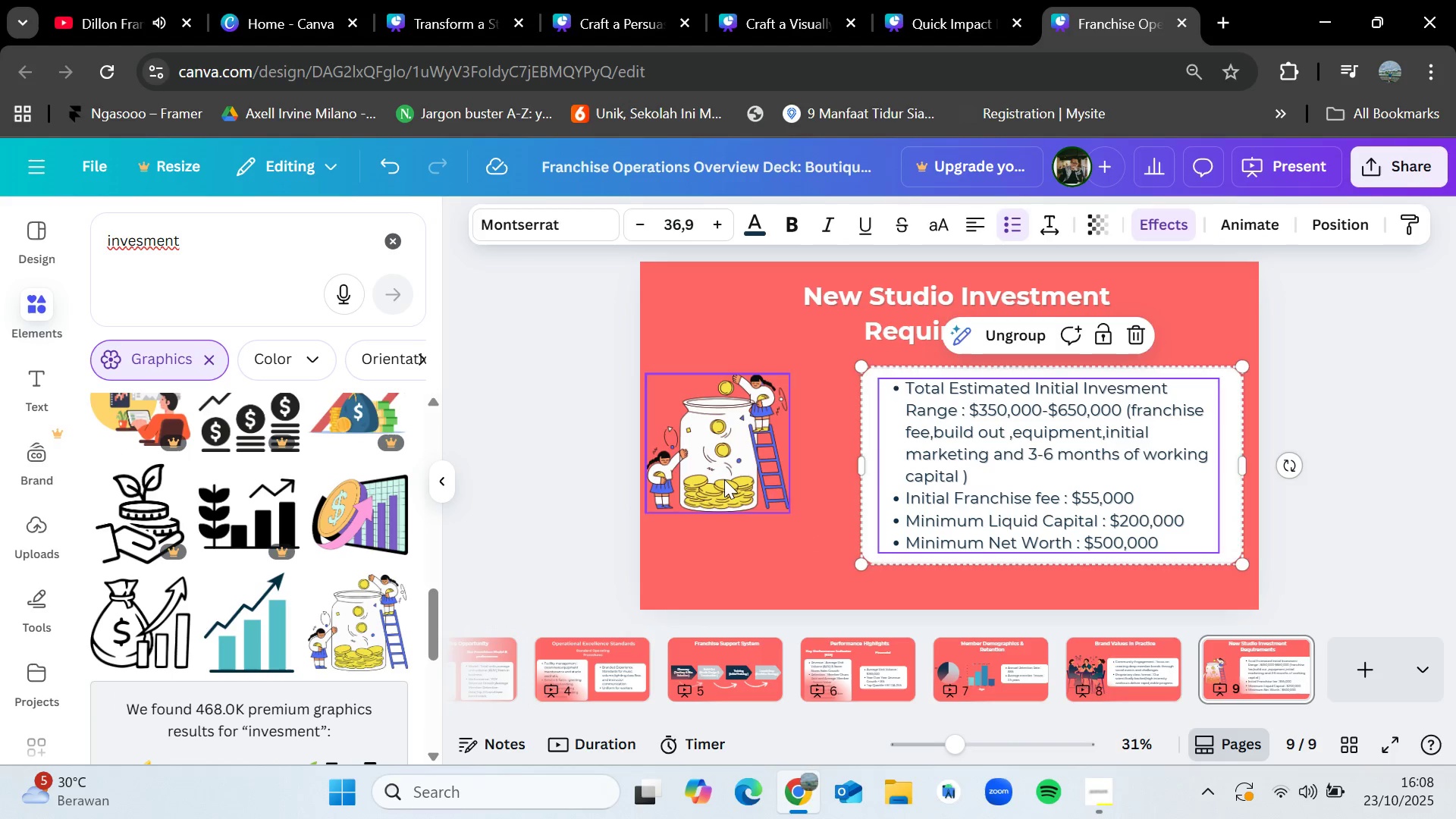 
left_click_drag(start_coordinate=[724, 479], to_coordinate=[763, 506])
 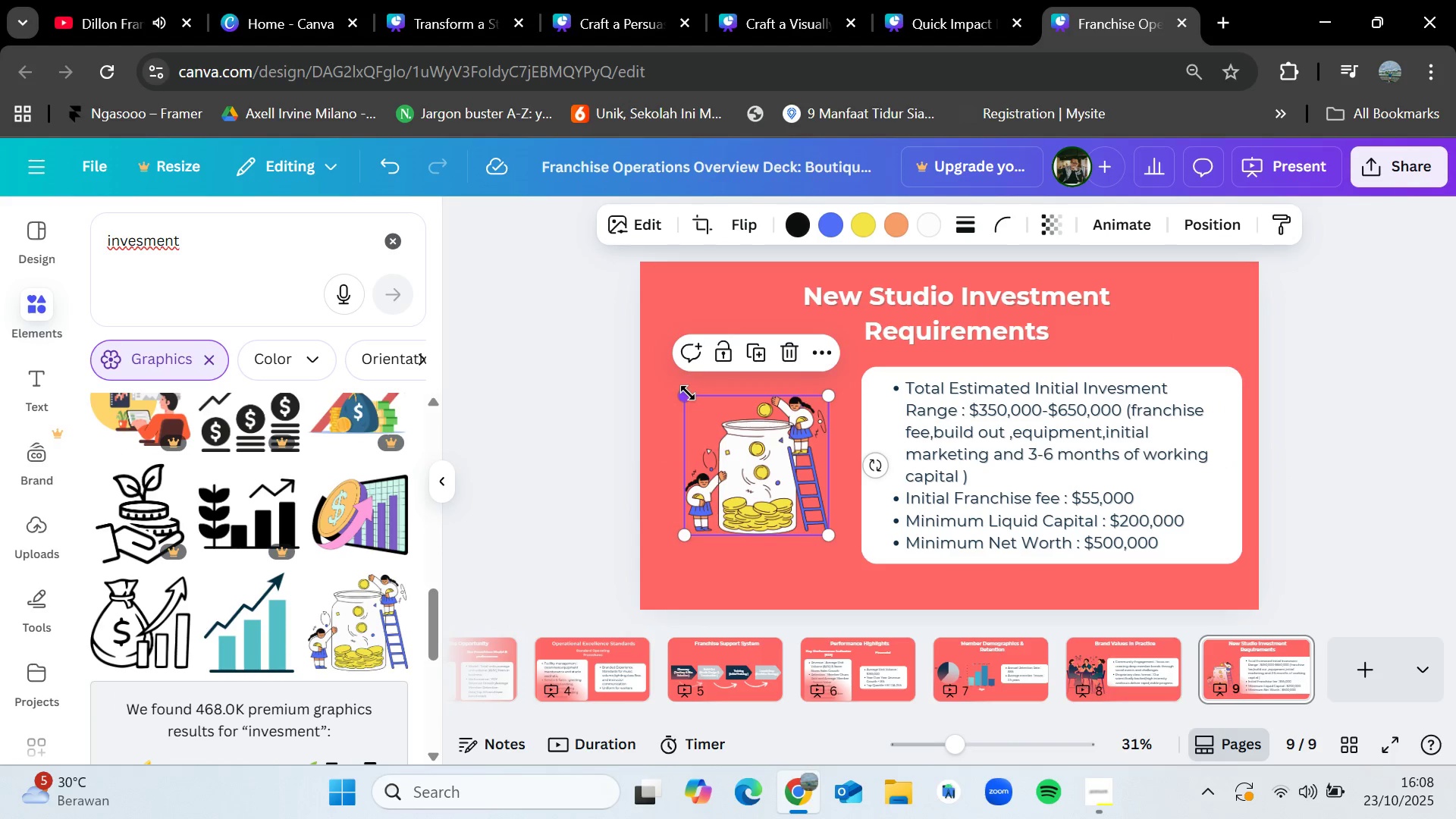 
left_click_drag(start_coordinate=[688, 393], to_coordinate=[629, 338])
 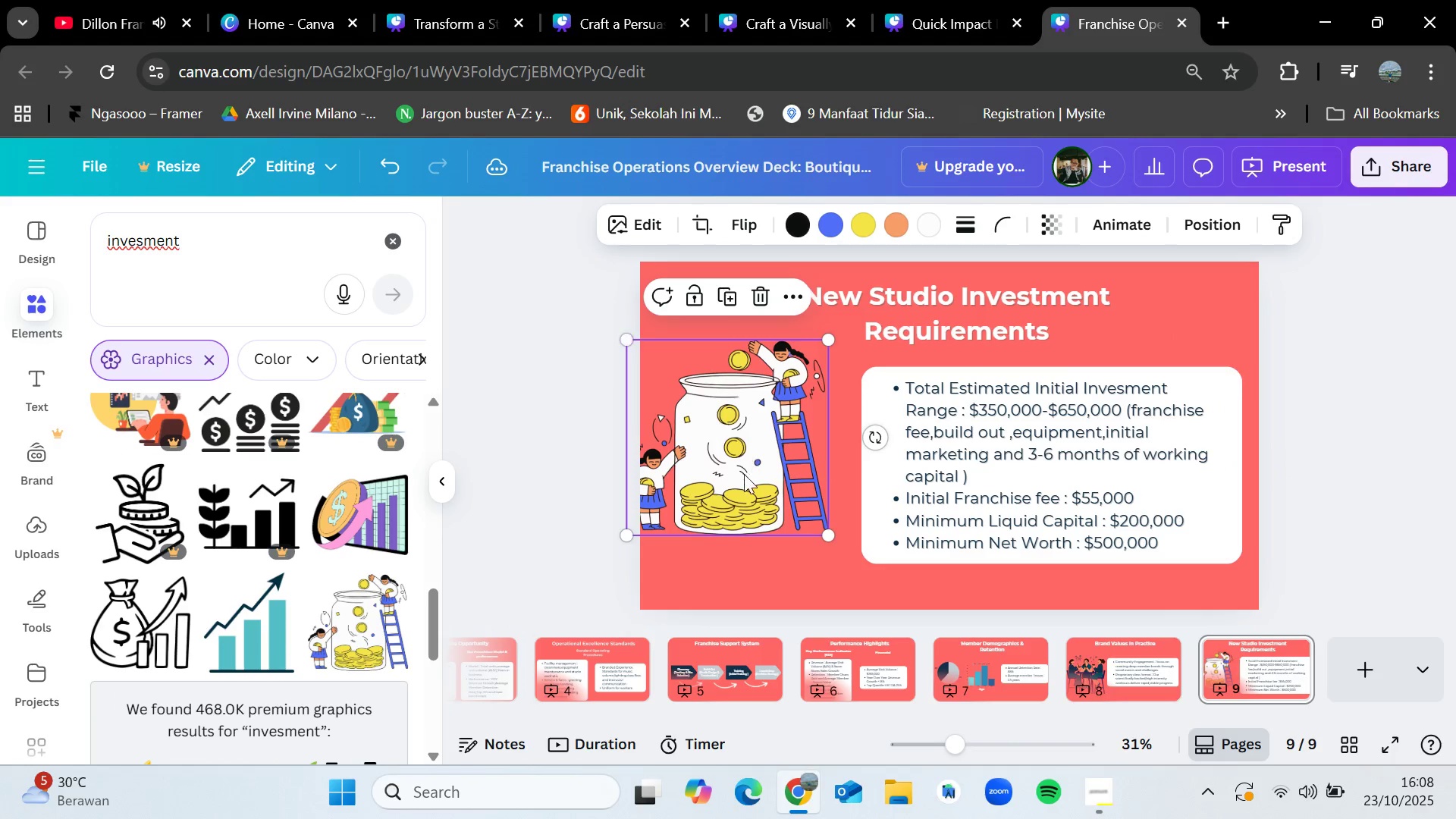 
left_click_drag(start_coordinate=[744, 475], to_coordinate=[767, 508])
 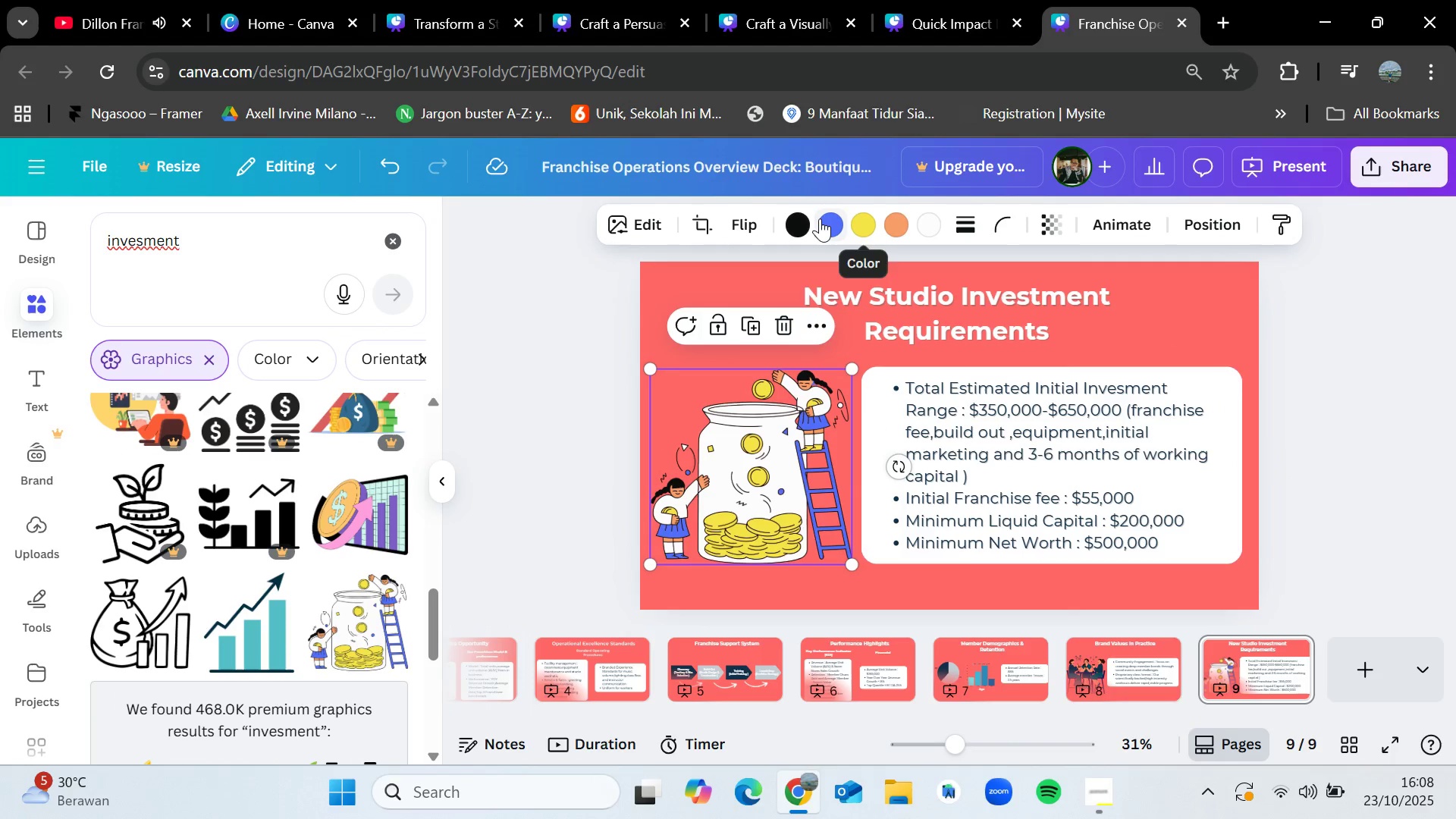 
left_click([820, 218])
 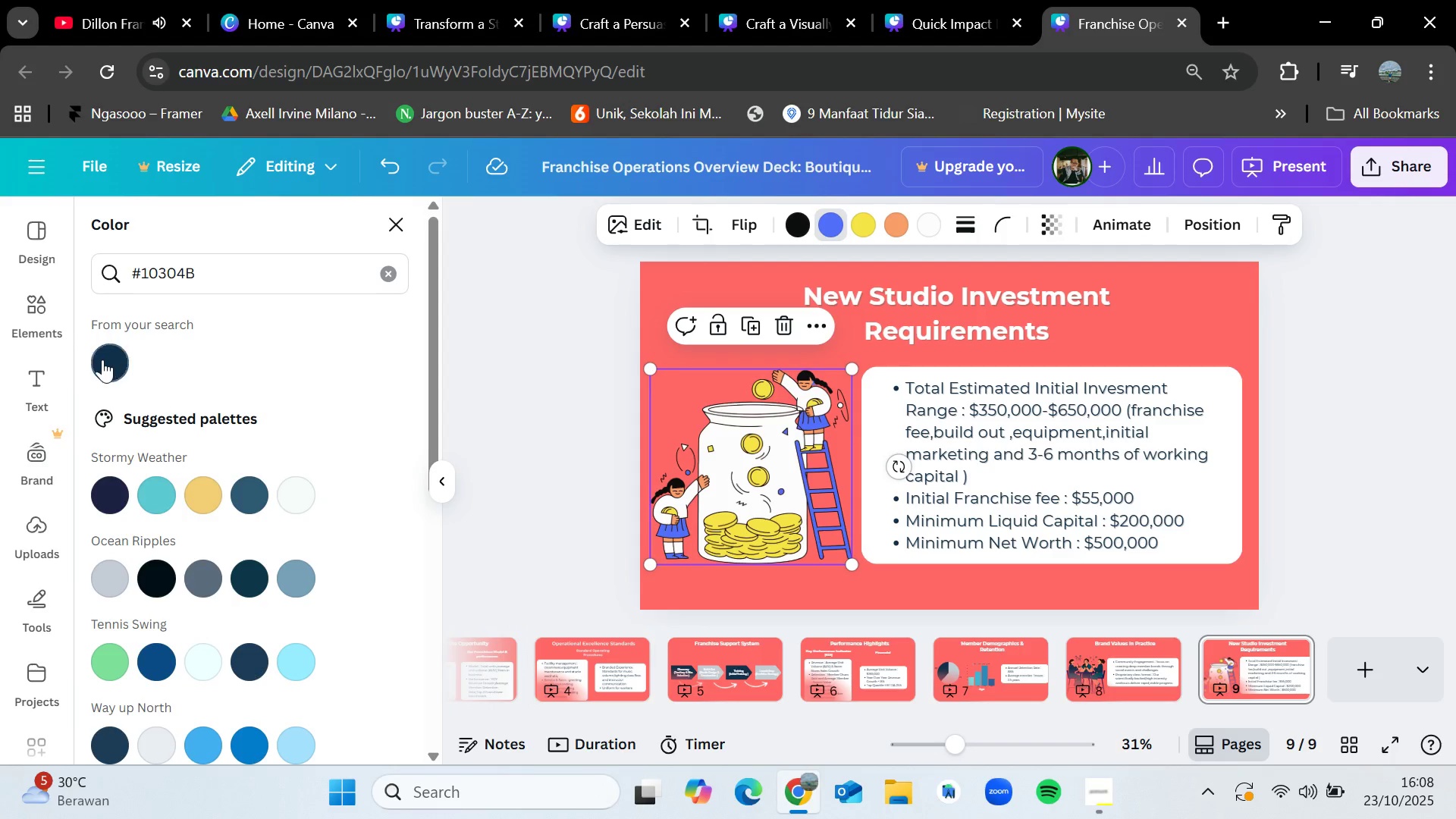 
left_click([102, 359])
 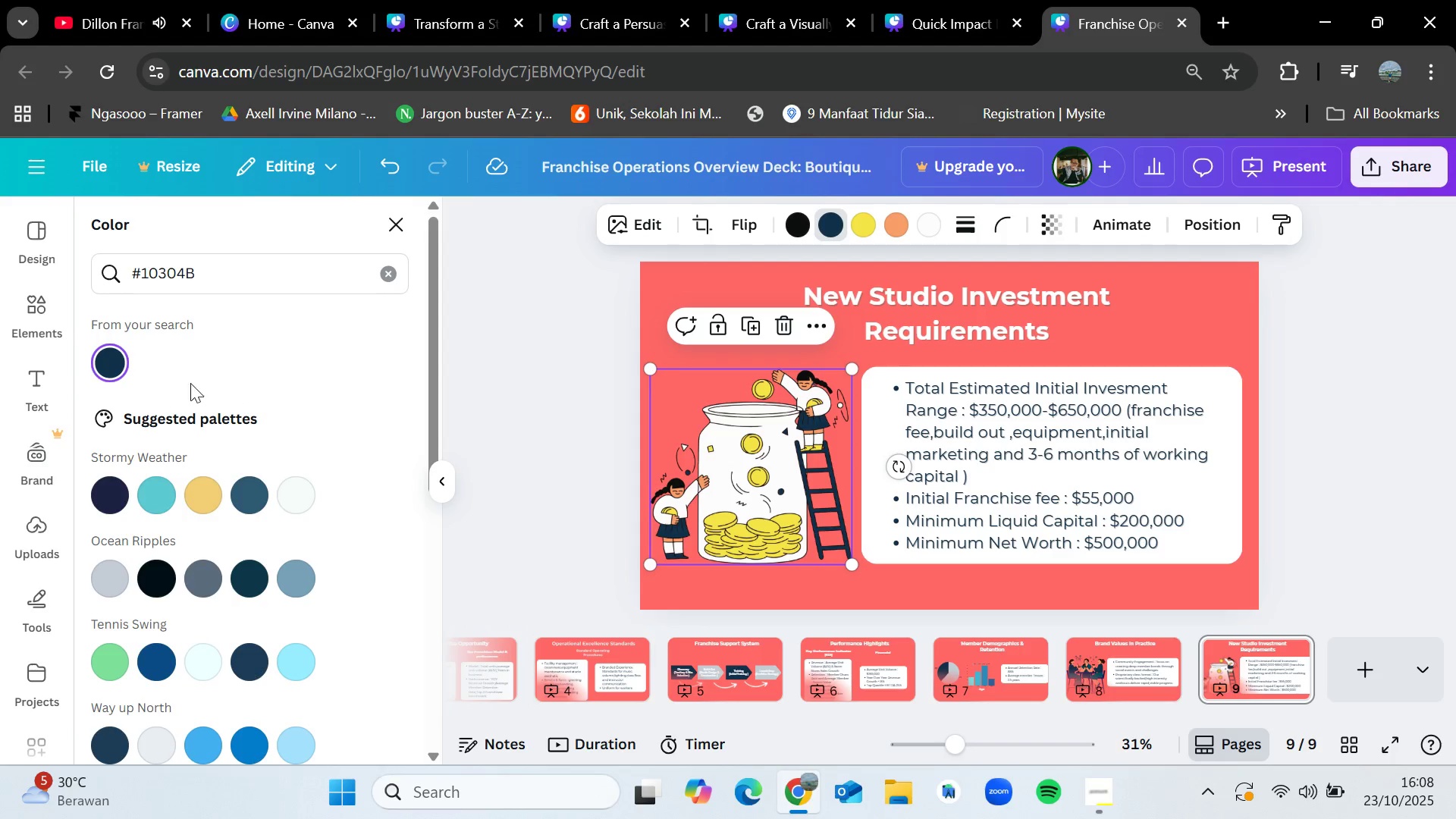 
mouse_move([135, 365])
 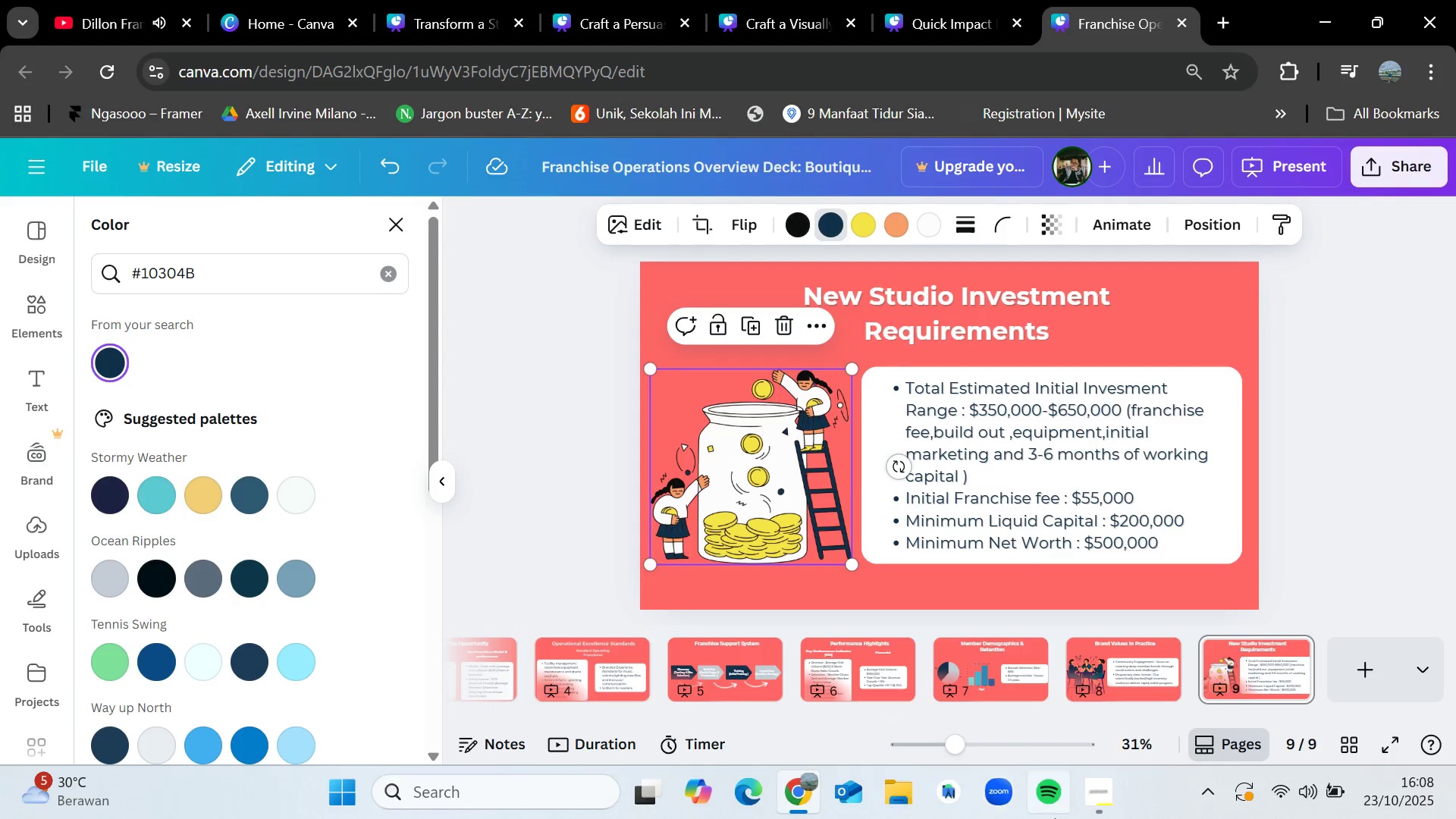 
left_click([1089, 795])